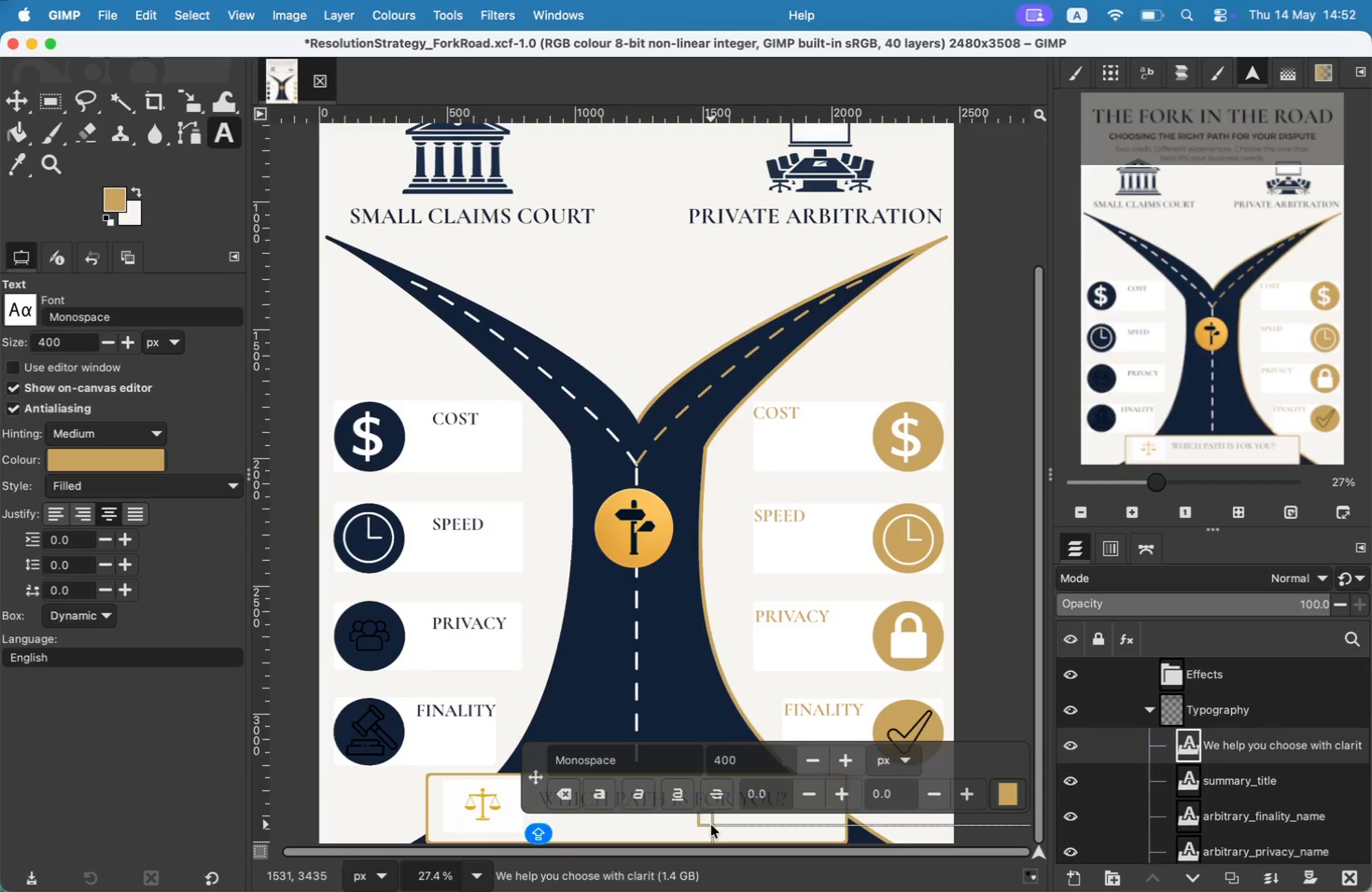 
key(Meta+CommandLeft)
 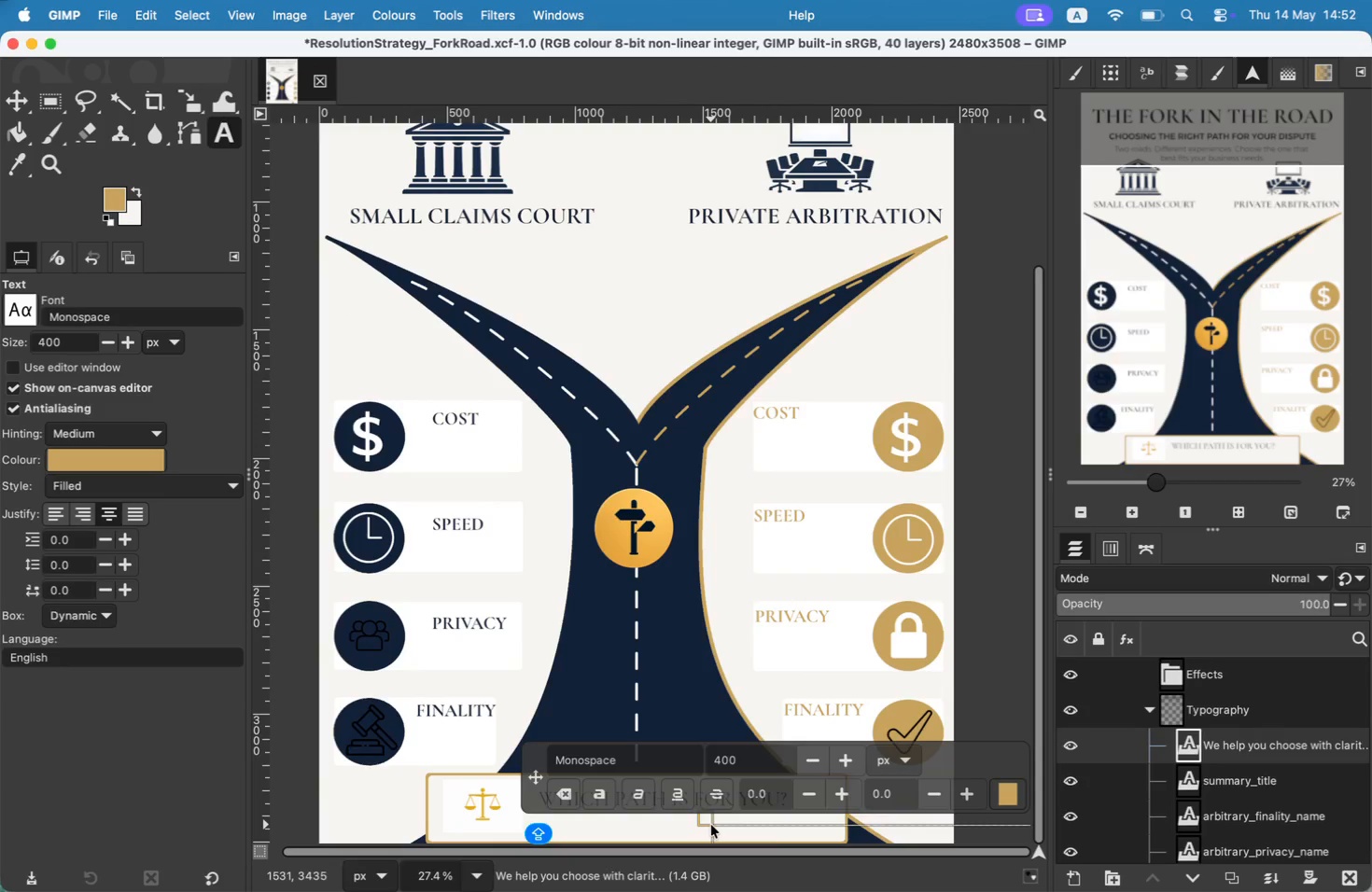 
key(Meta+A)
 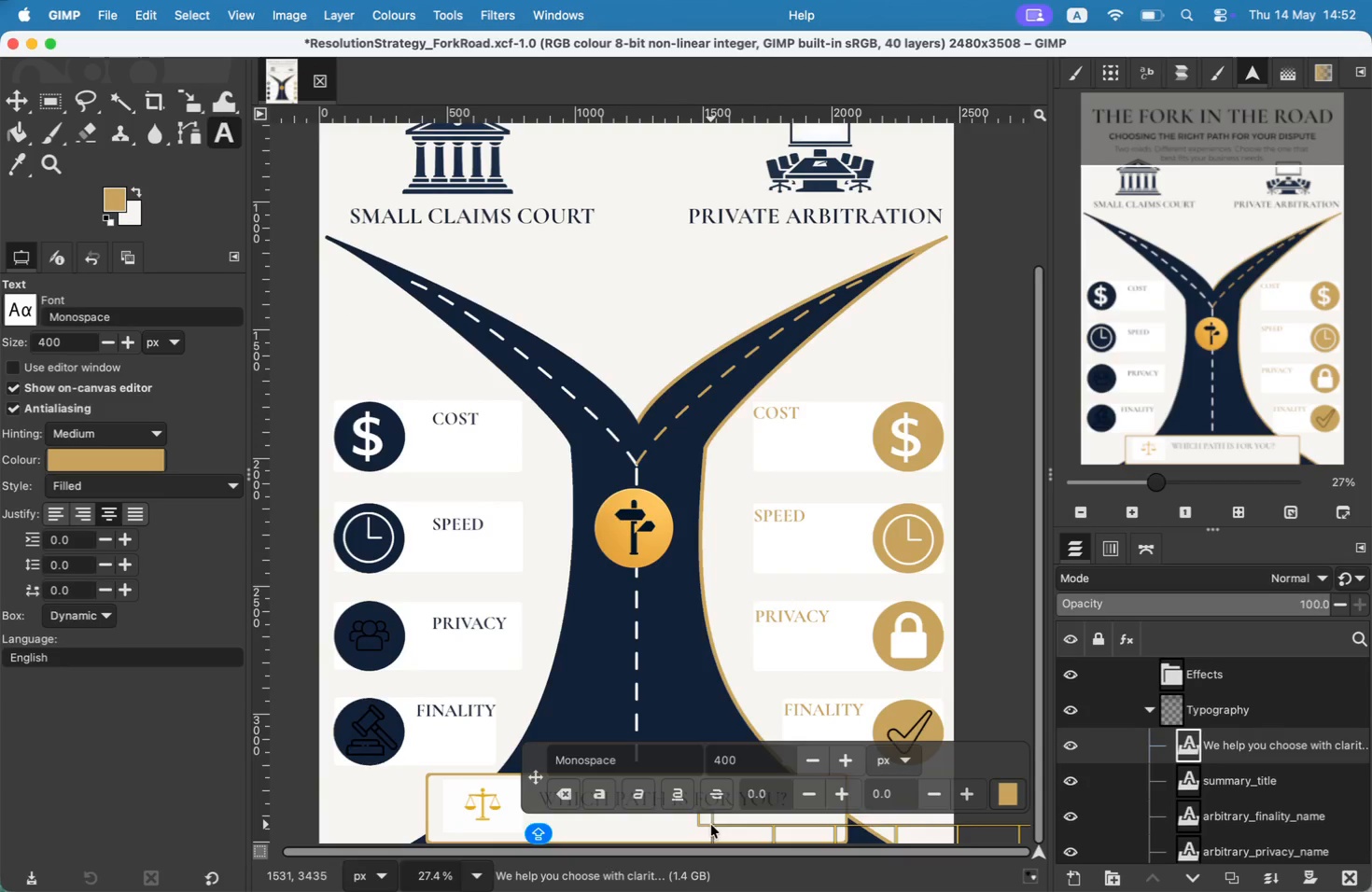 
left_click_drag(start_coordinate=[765, 759], to_coordinate=[682, 764])
 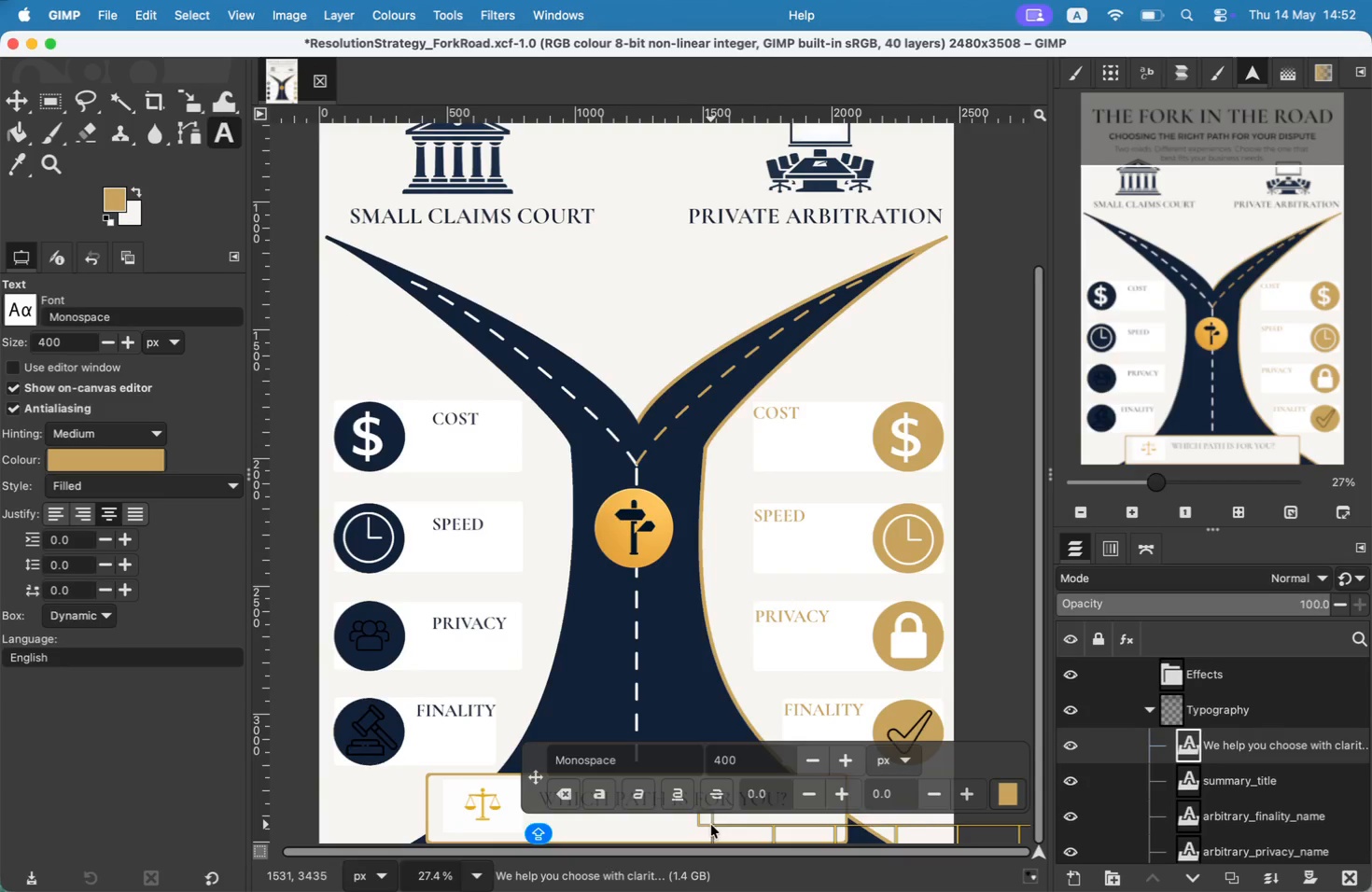 
type(60)
 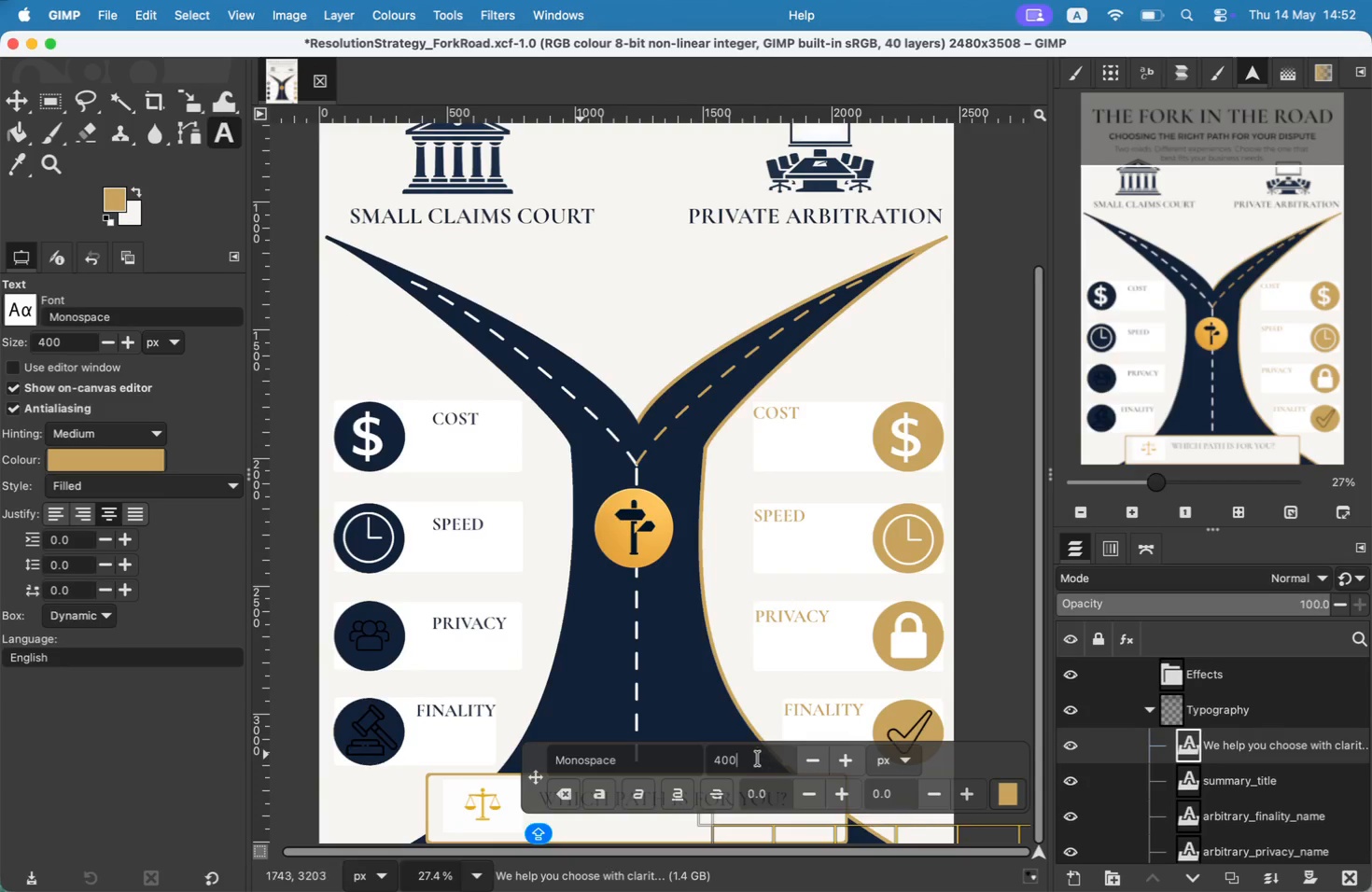 
left_click([666, 765])
 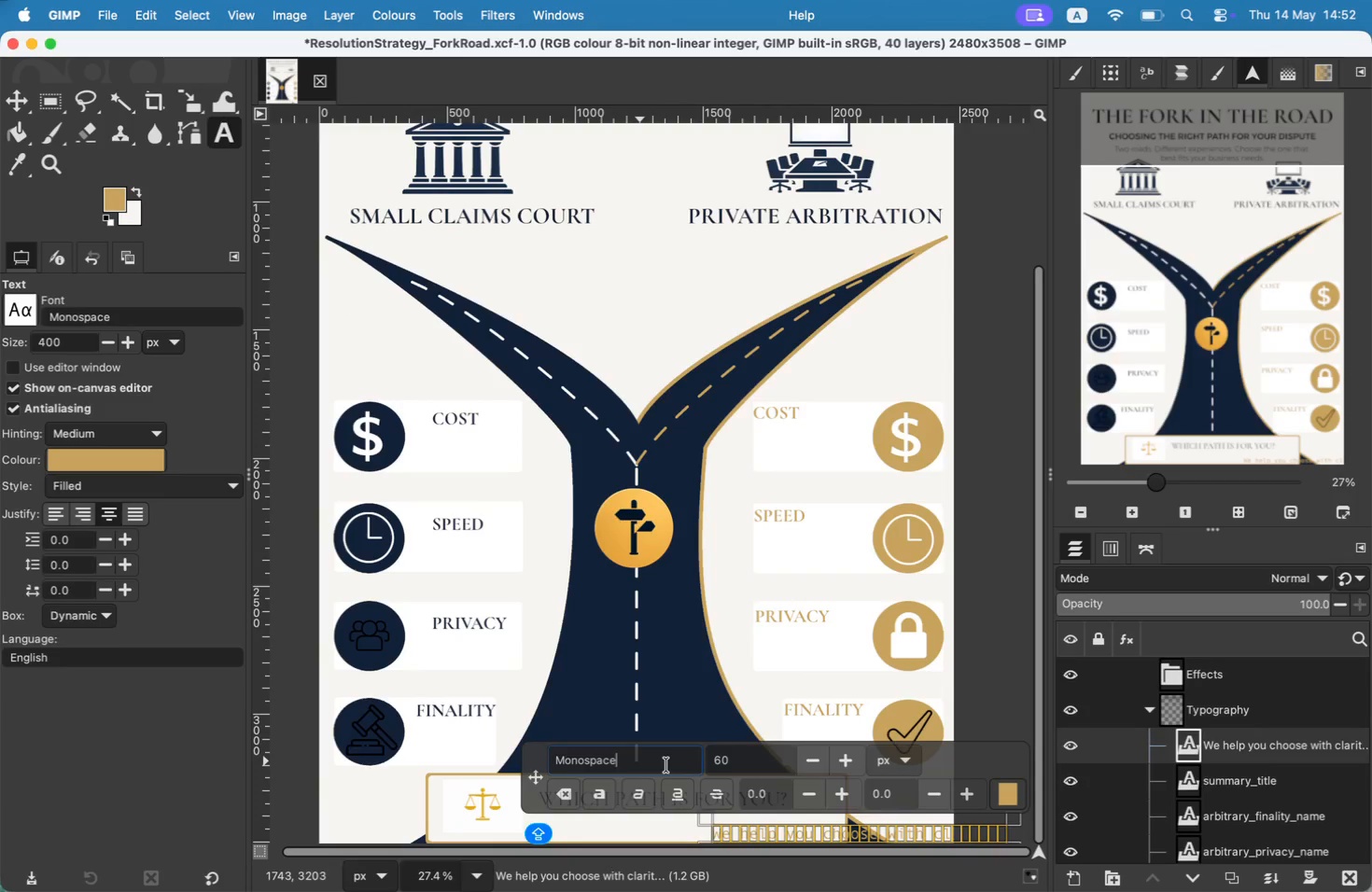 
left_click_drag(start_coordinate=[663, 764], to_coordinate=[500, 774])
 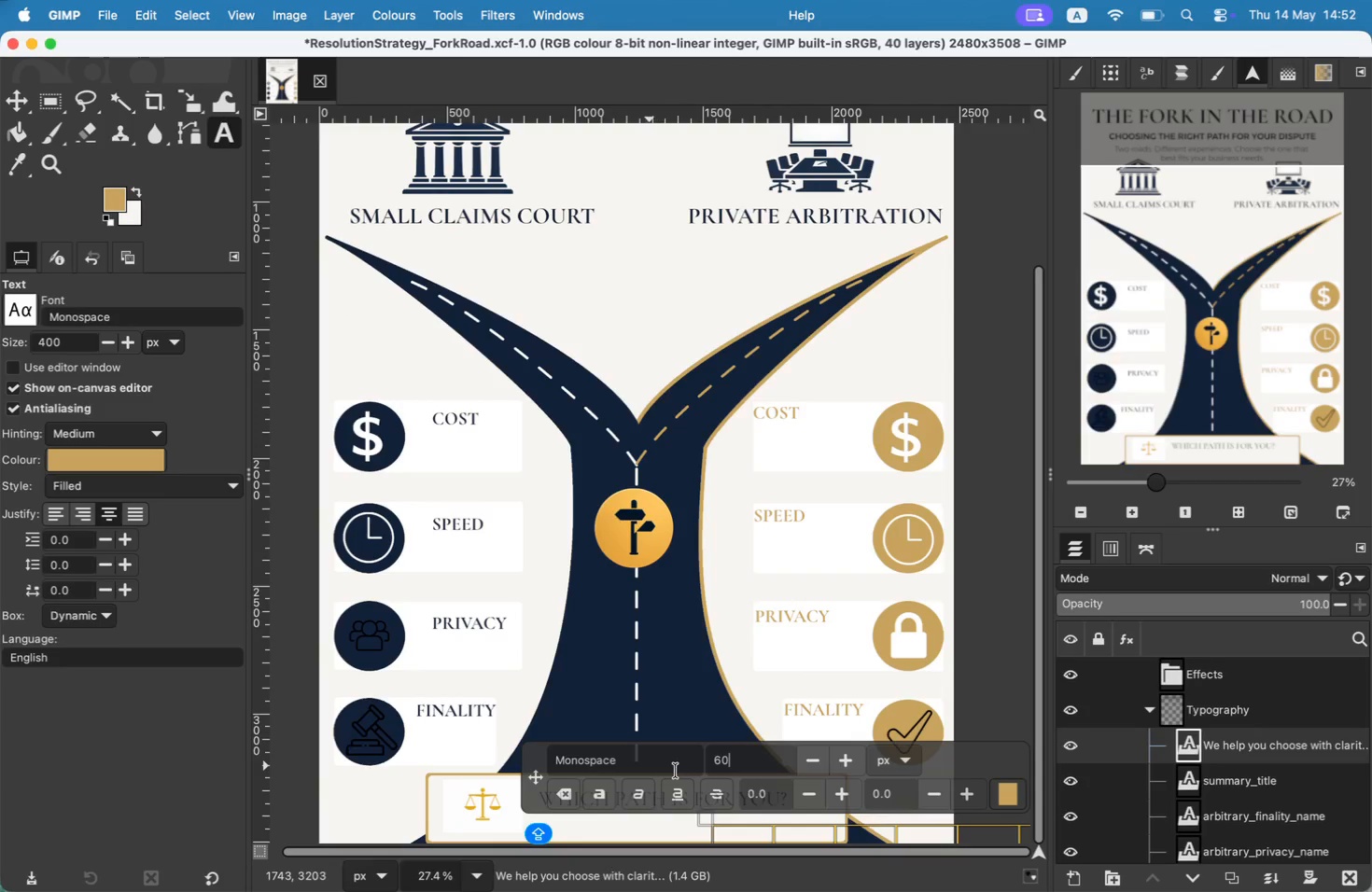 
type(cor)
 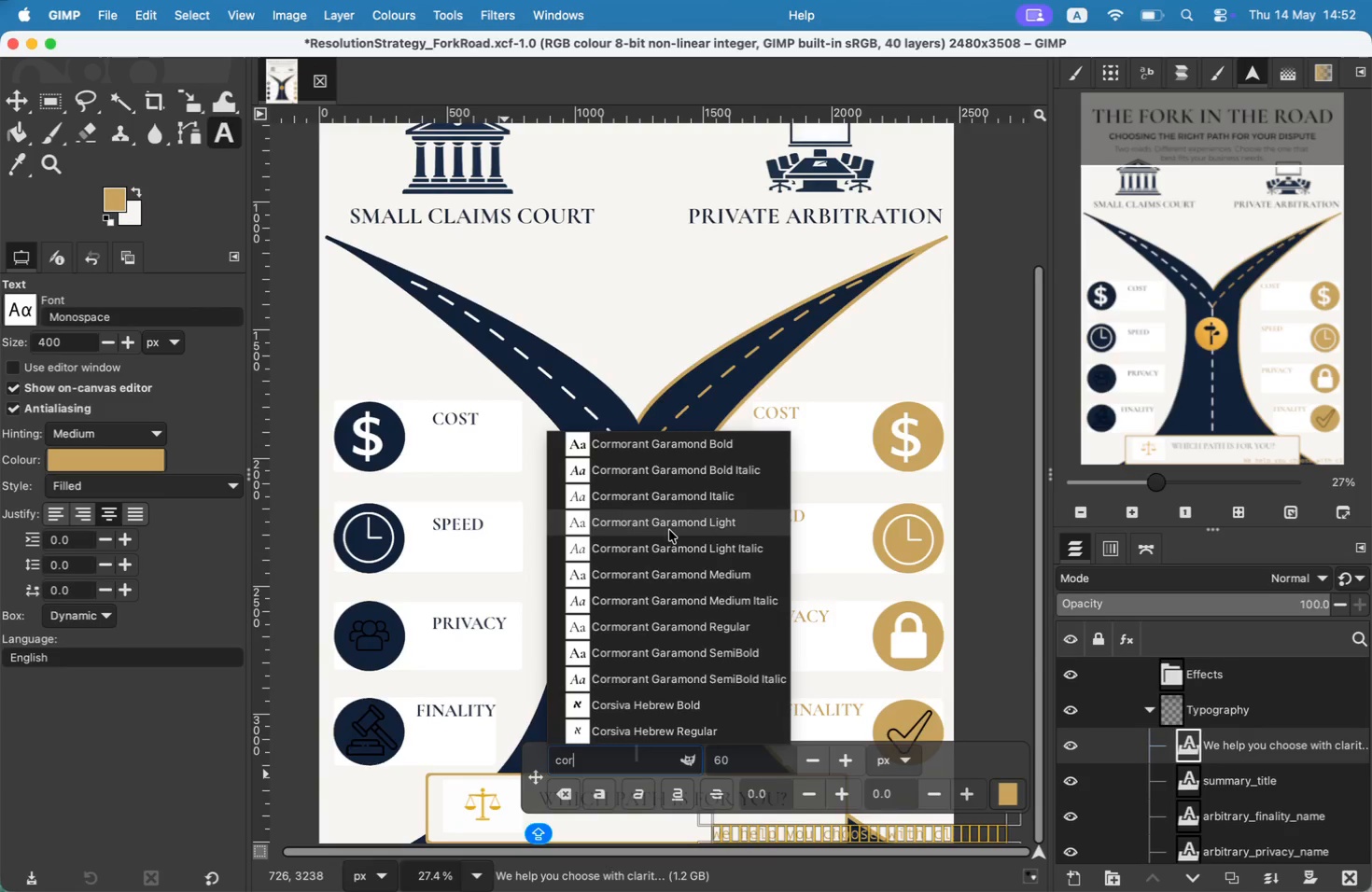 
wait(10.28)
 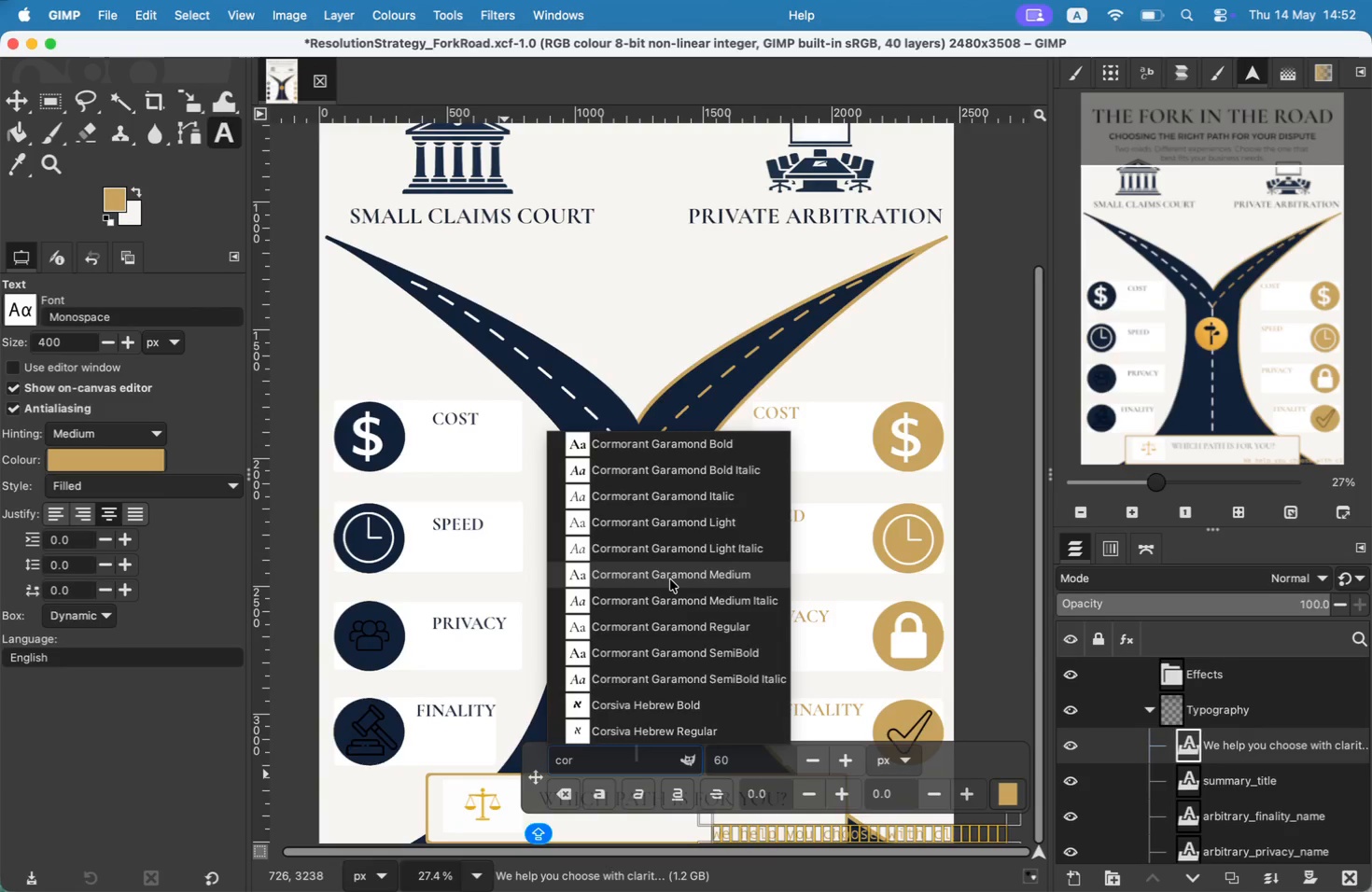 
left_click([19, 110])
 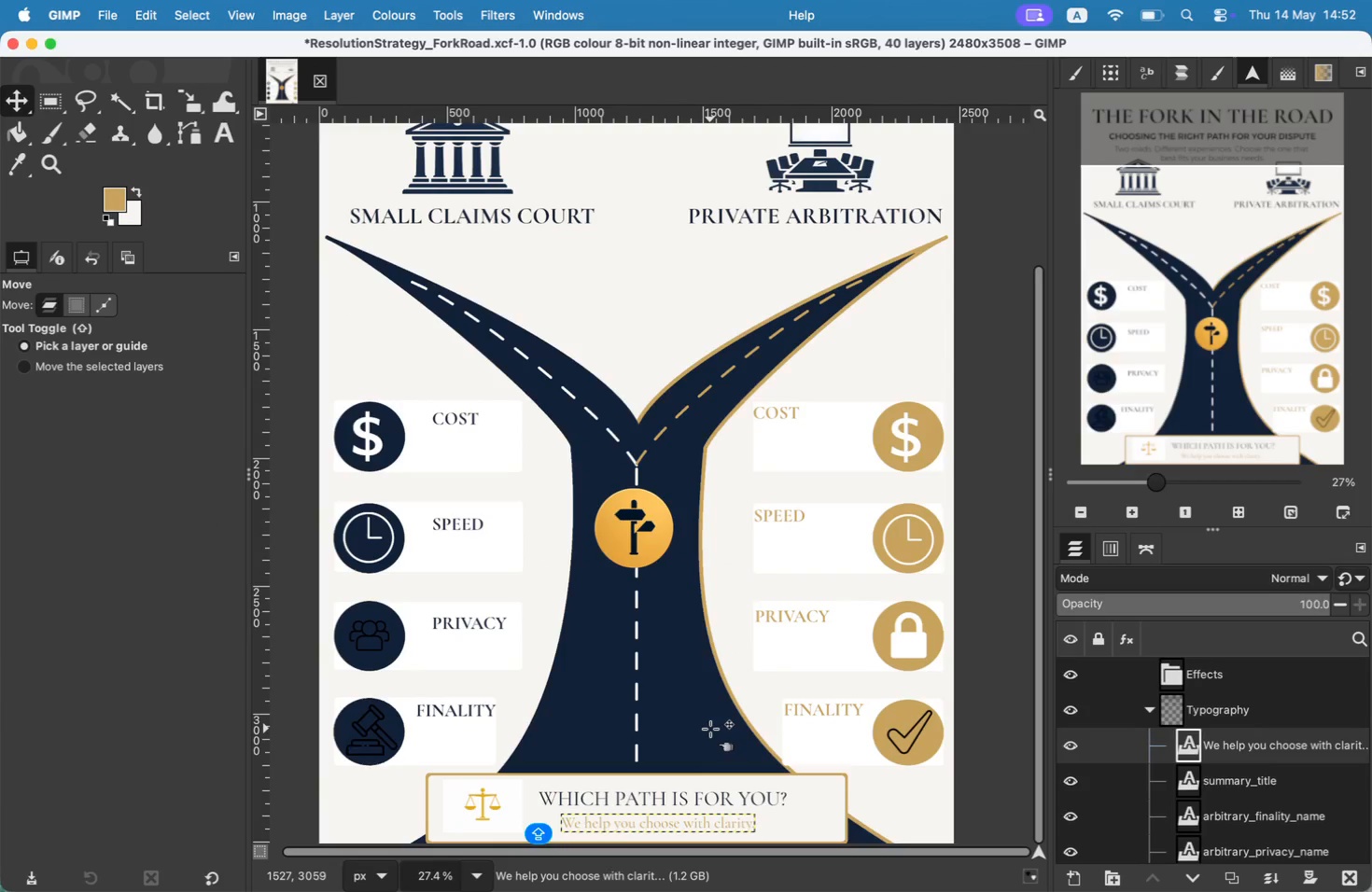 
left_click_drag(start_coordinate=[755, 833], to_coordinate=[604, 822])
 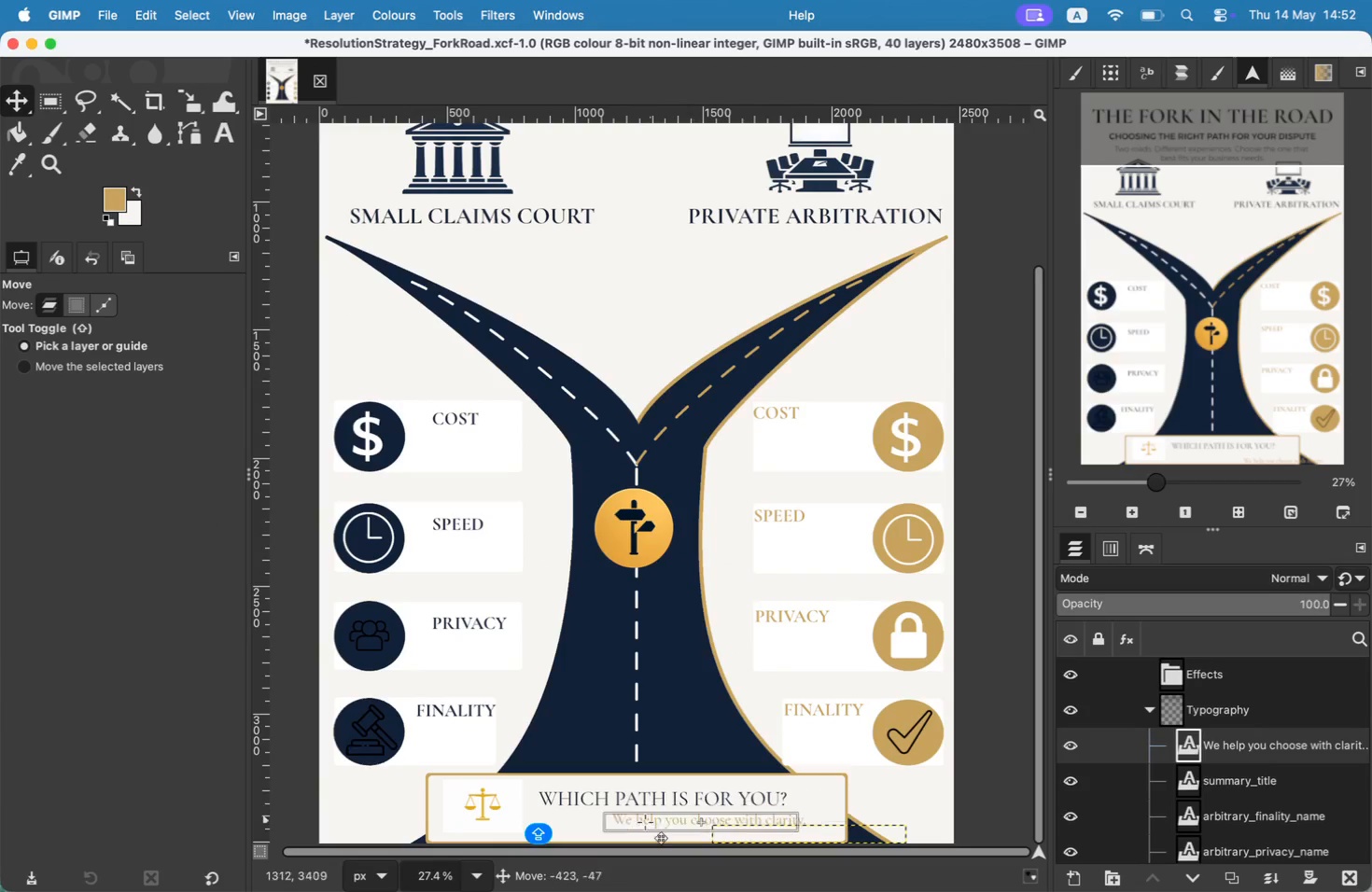 
key(T)
 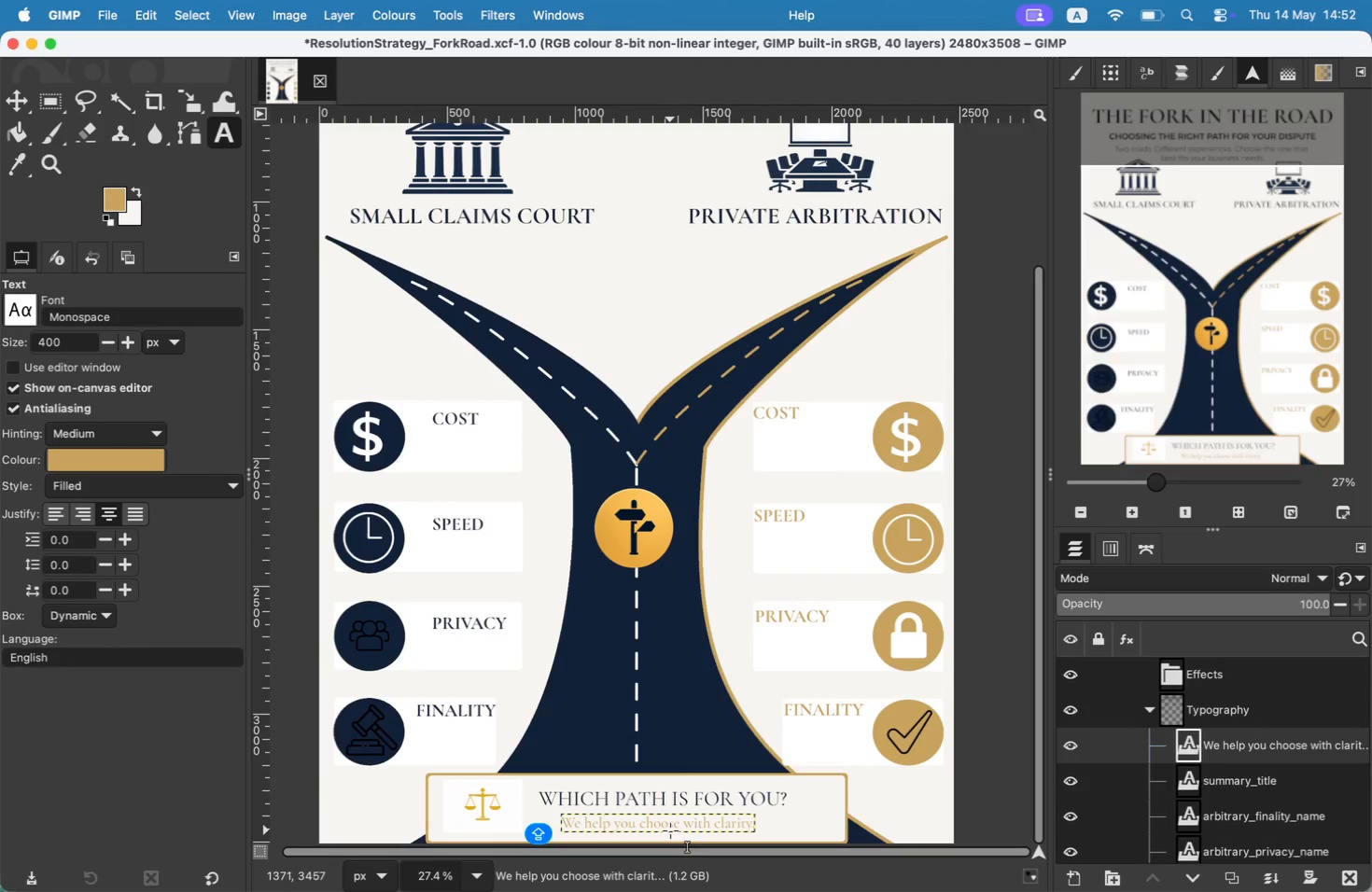 
double_click([670, 830])
 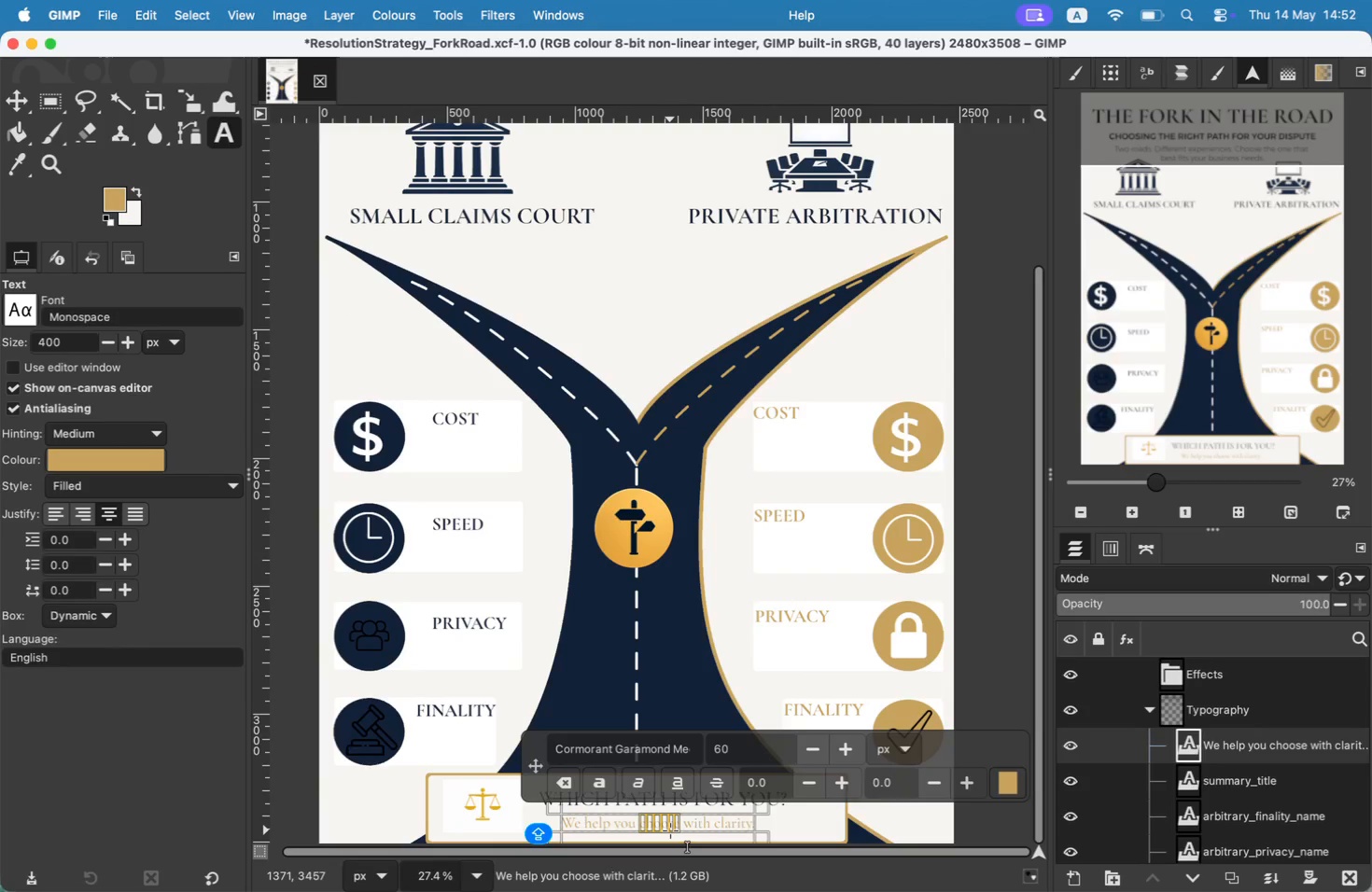 
key(Meta+CommandLeft)
 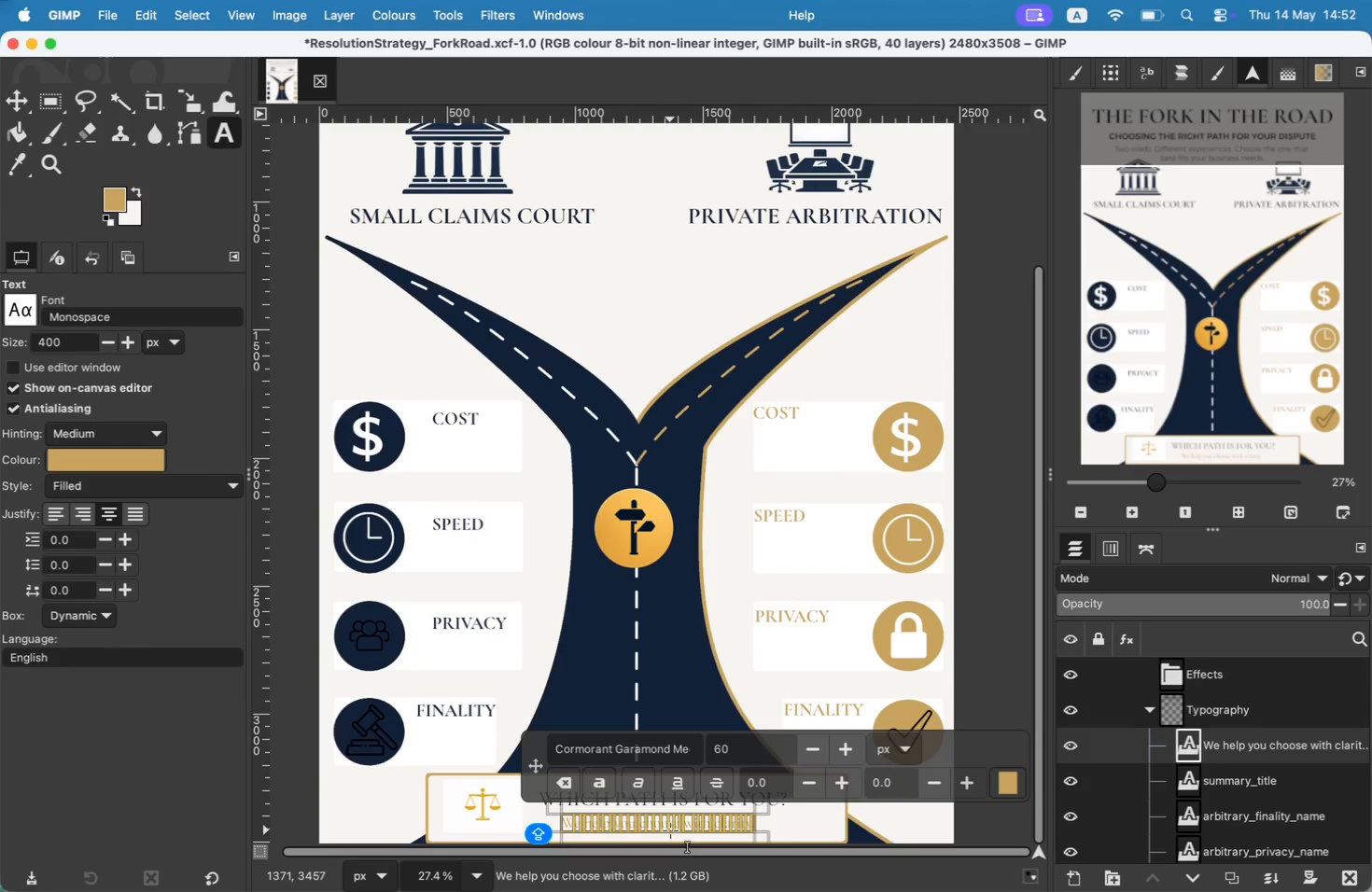 
key(Meta+A)
 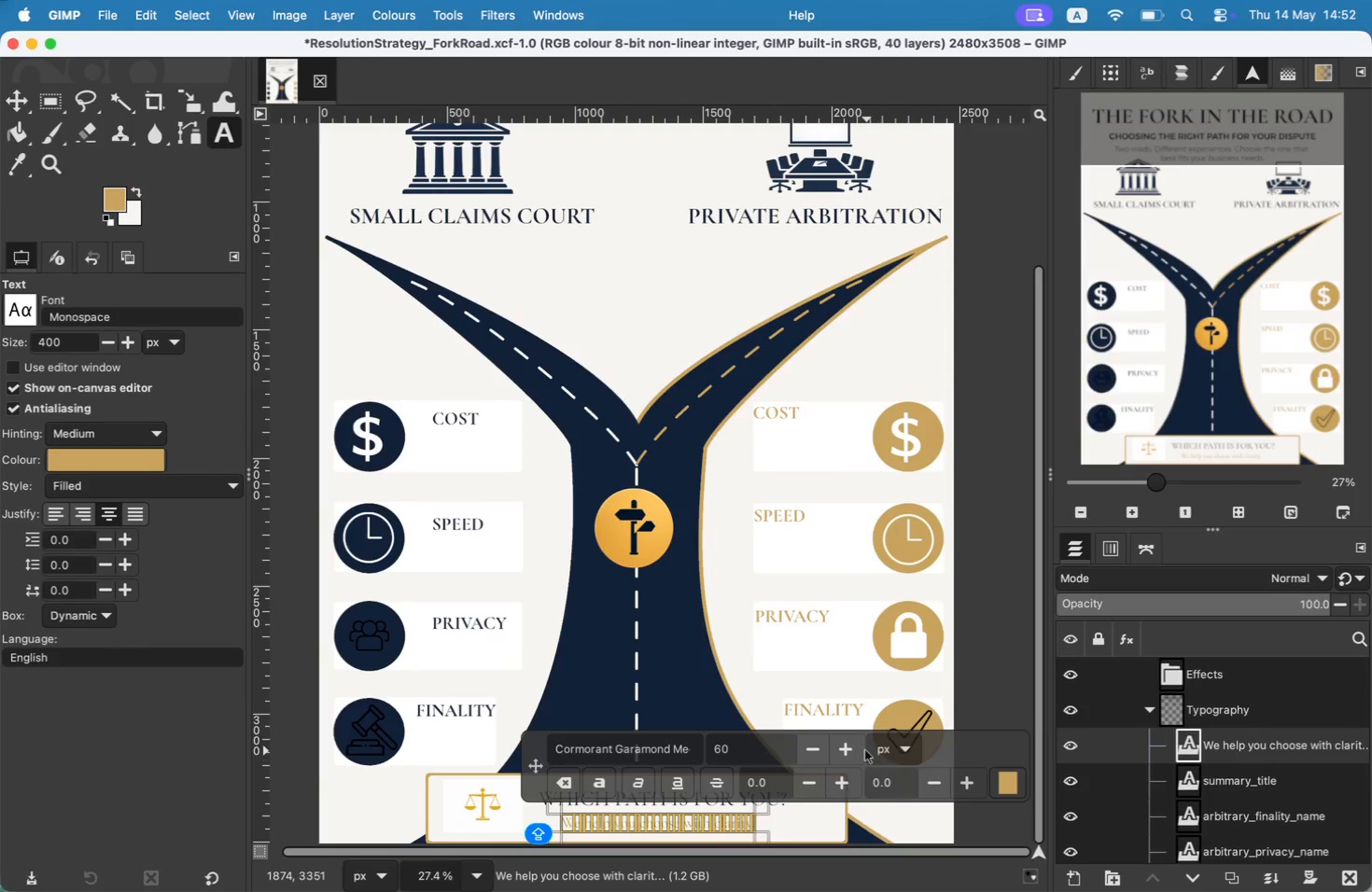 
double_click([859, 747])
 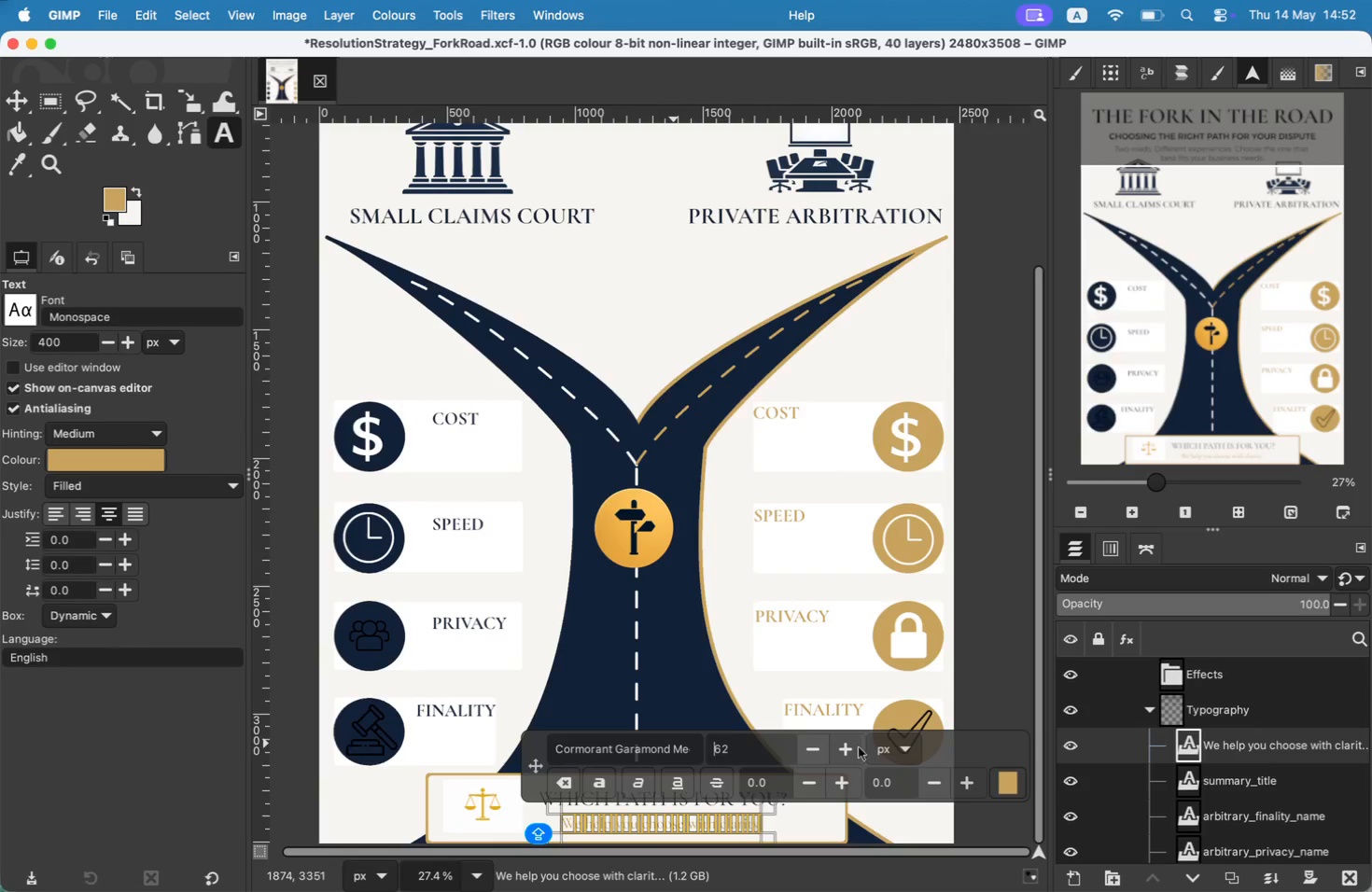 
triple_click([859, 747])
 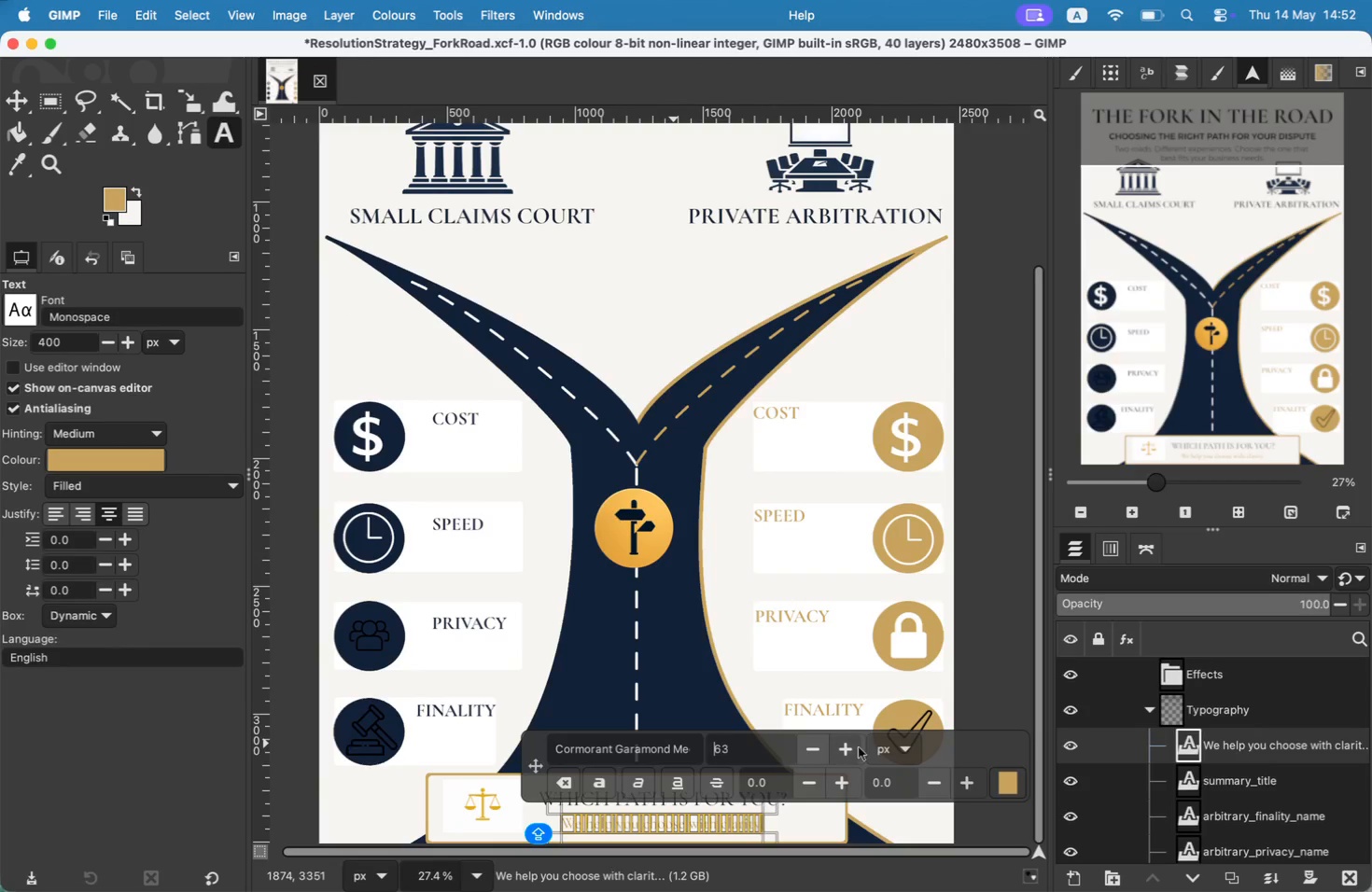 
triple_click([859, 747])
 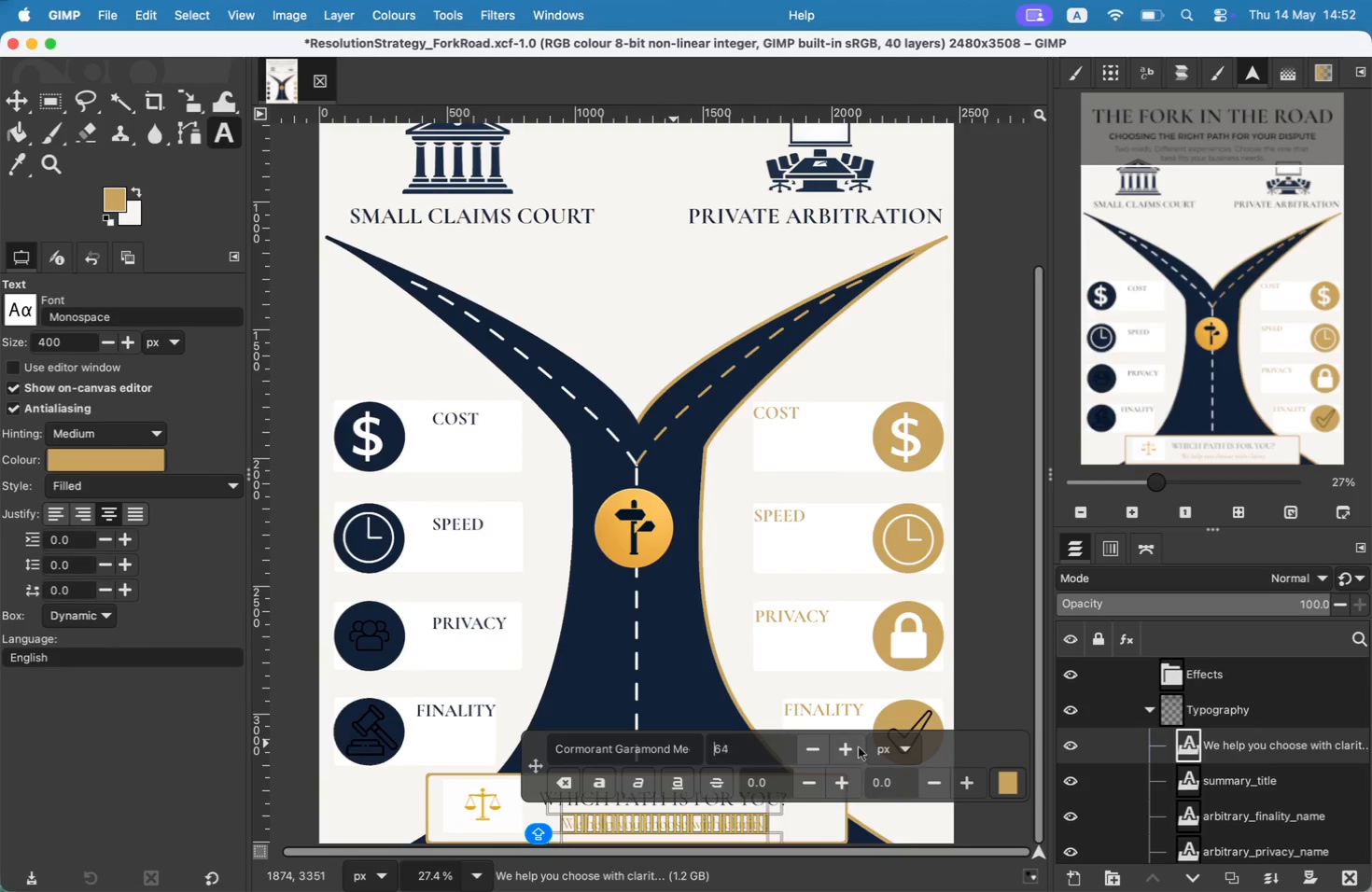 
triple_click([859, 747])
 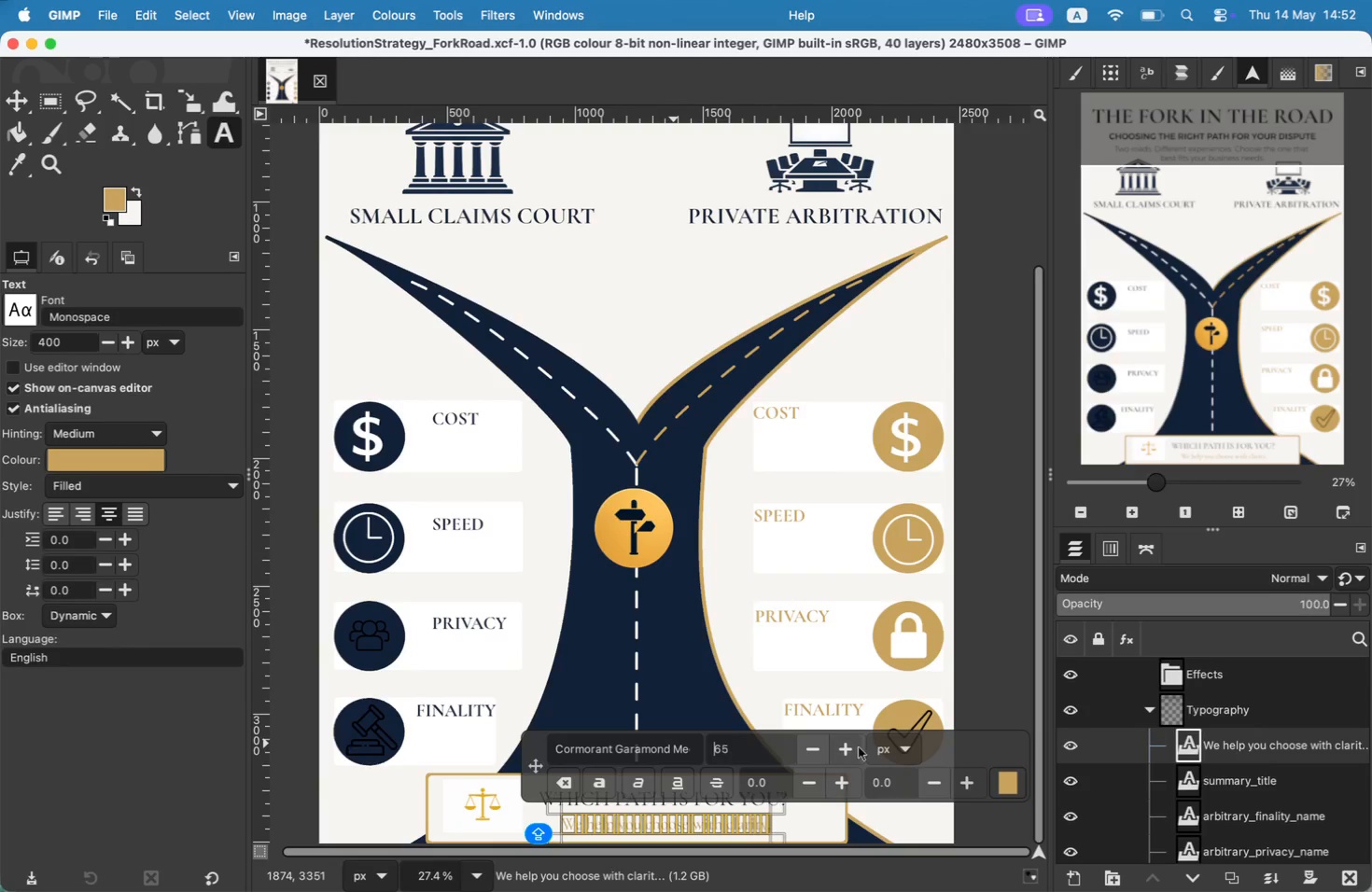 
triple_click([859, 747])
 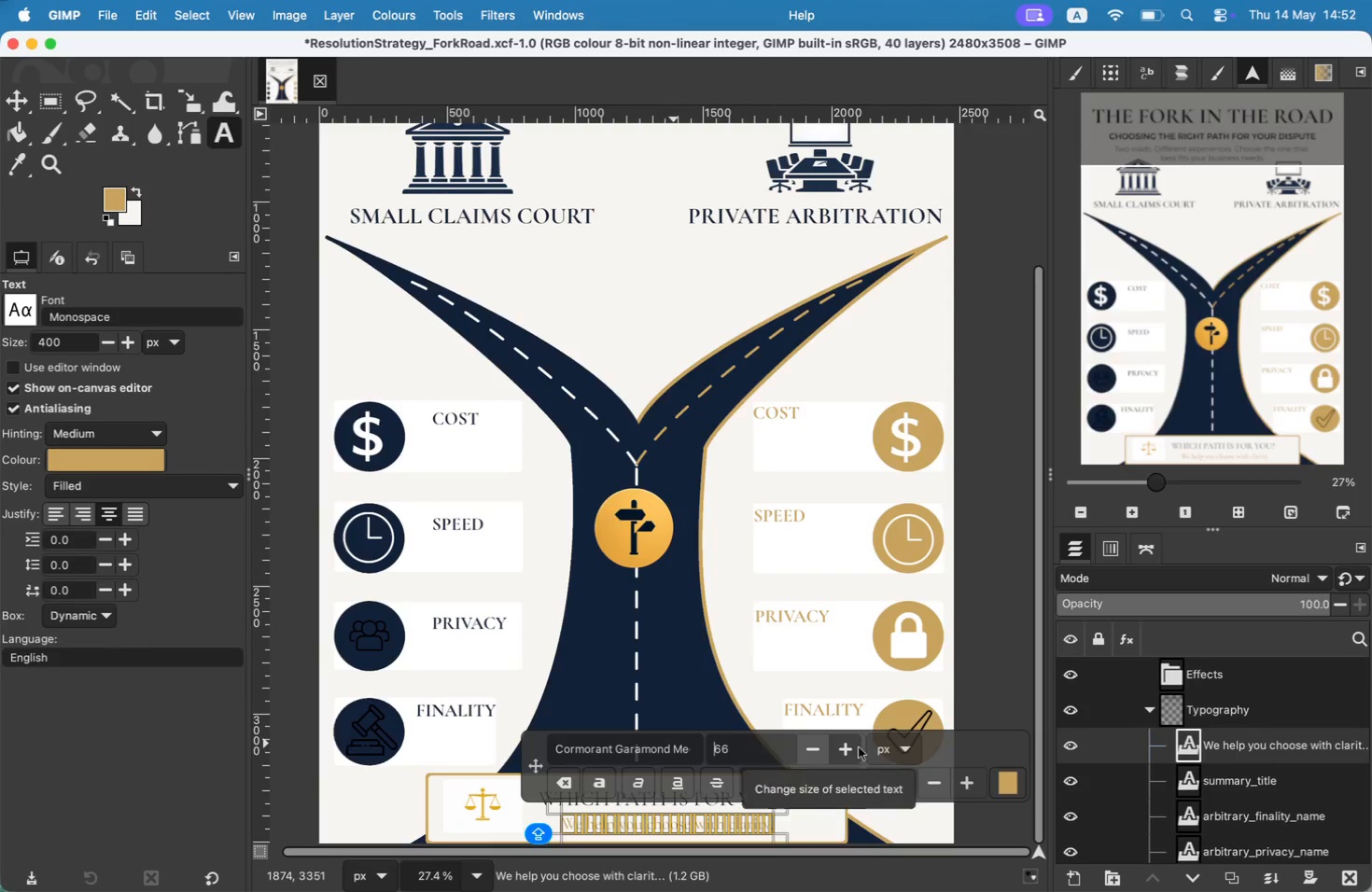 
double_click([859, 747])
 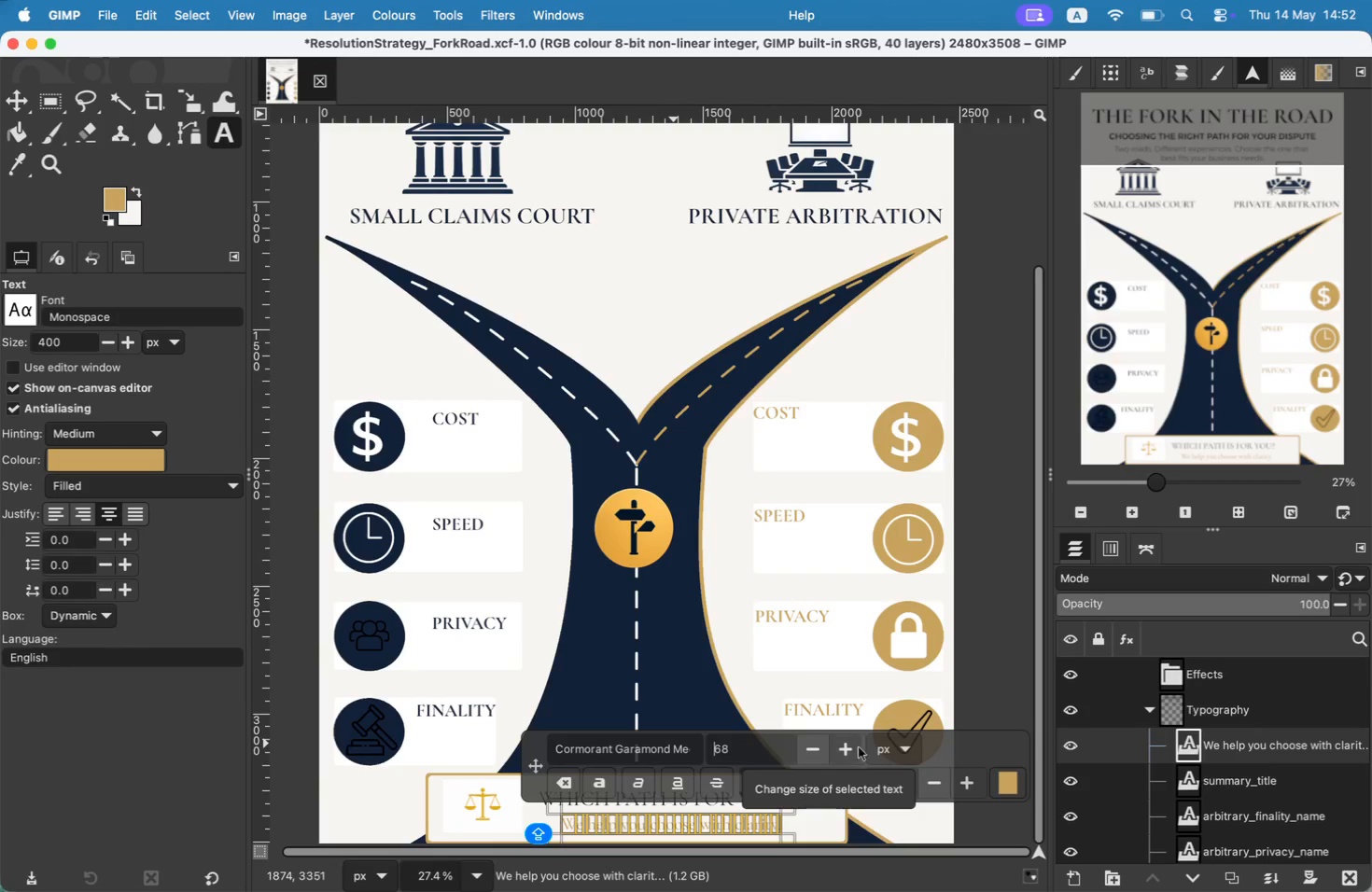 
triple_click([859, 747])
 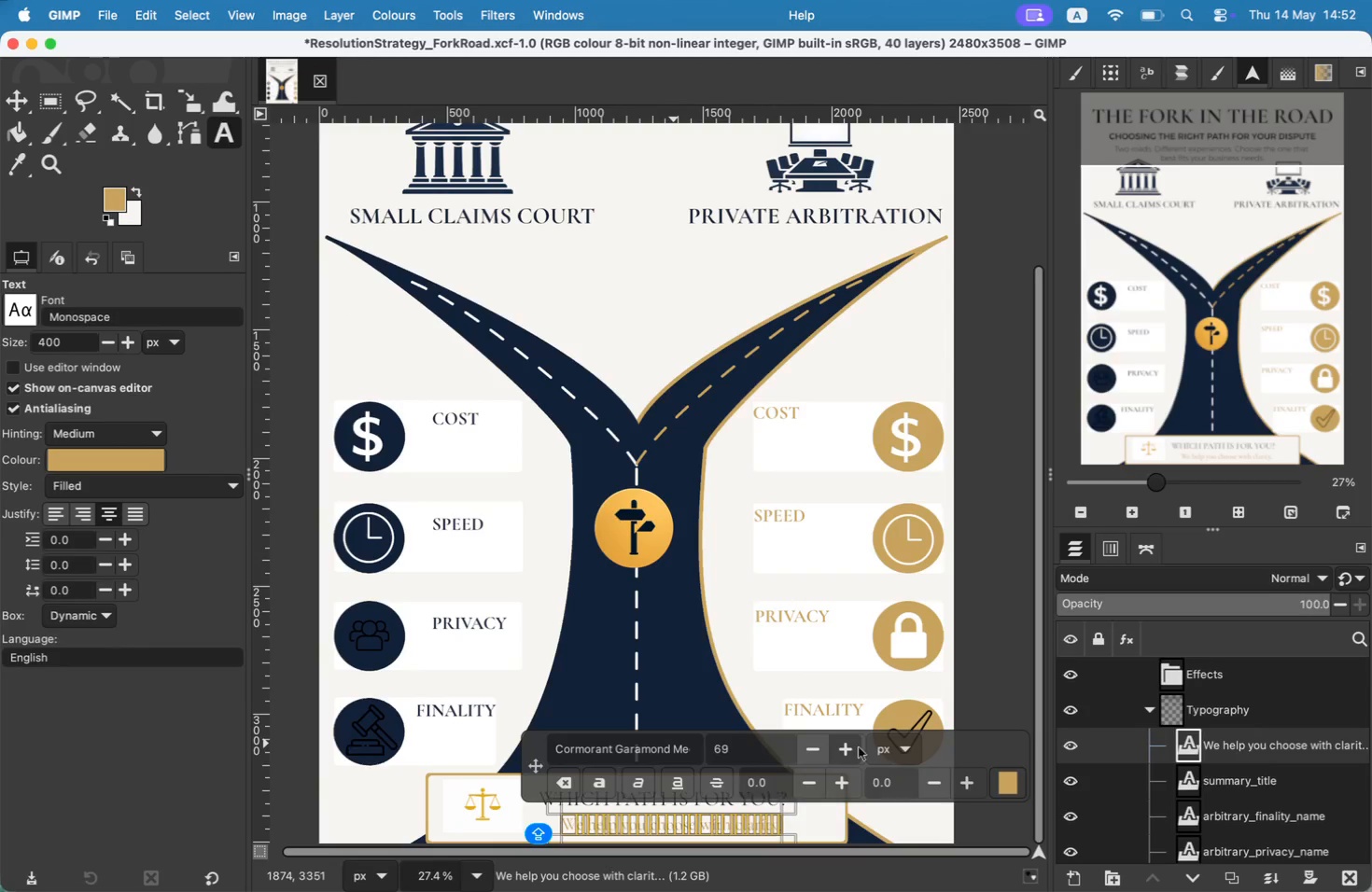 
triple_click([859, 747])
 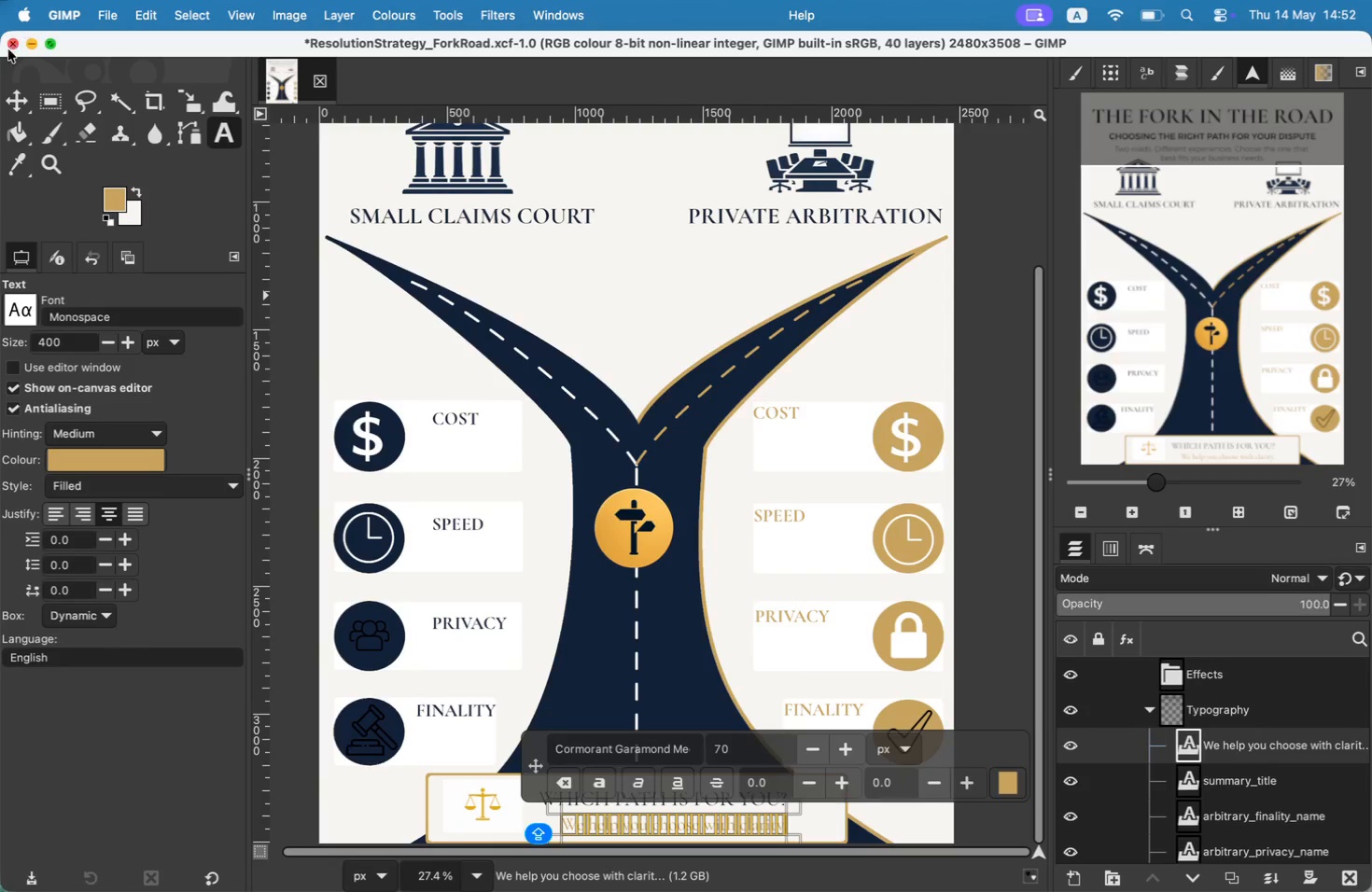 
left_click([5, 95])
 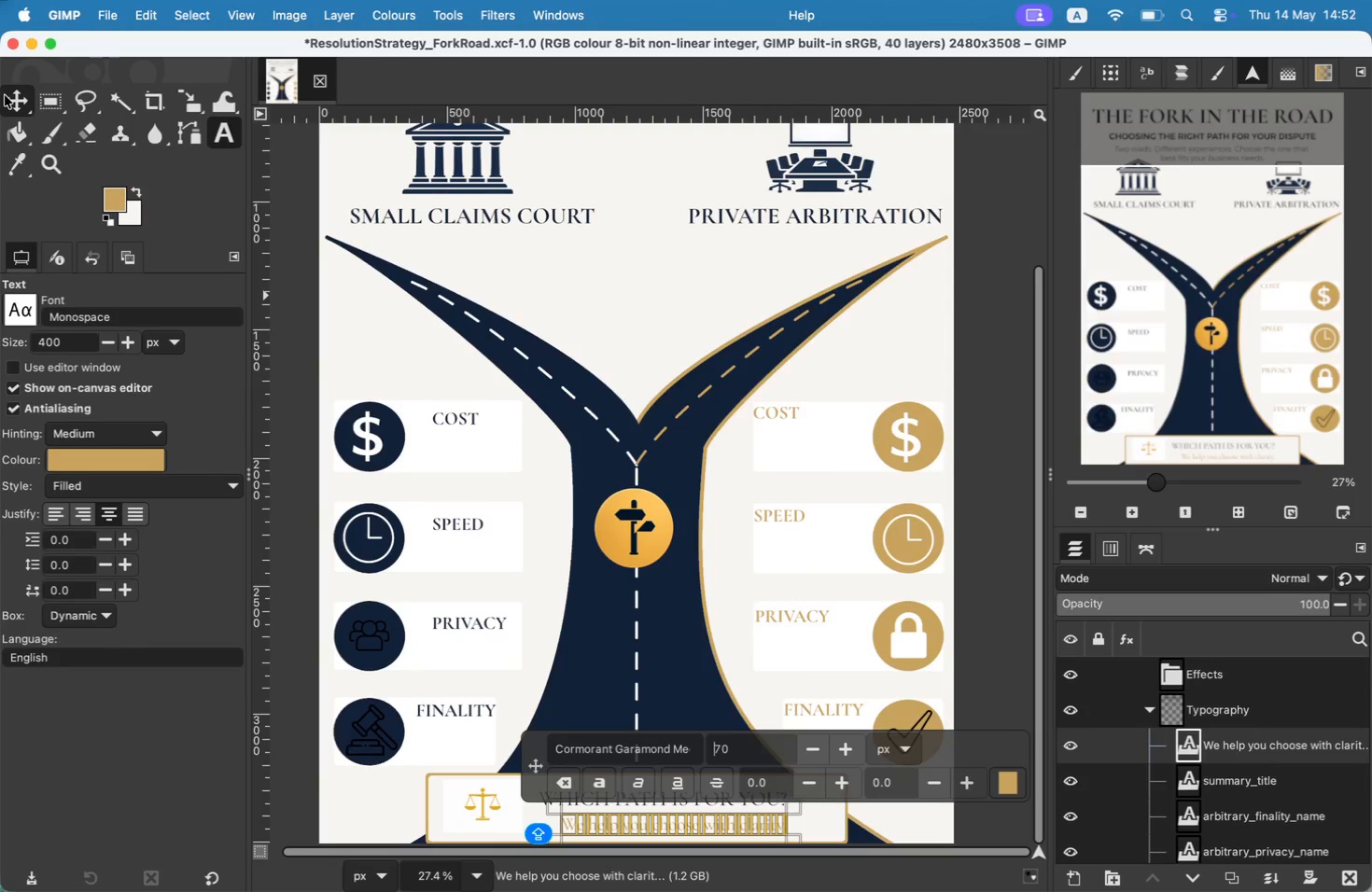 
left_click([628, 826])
 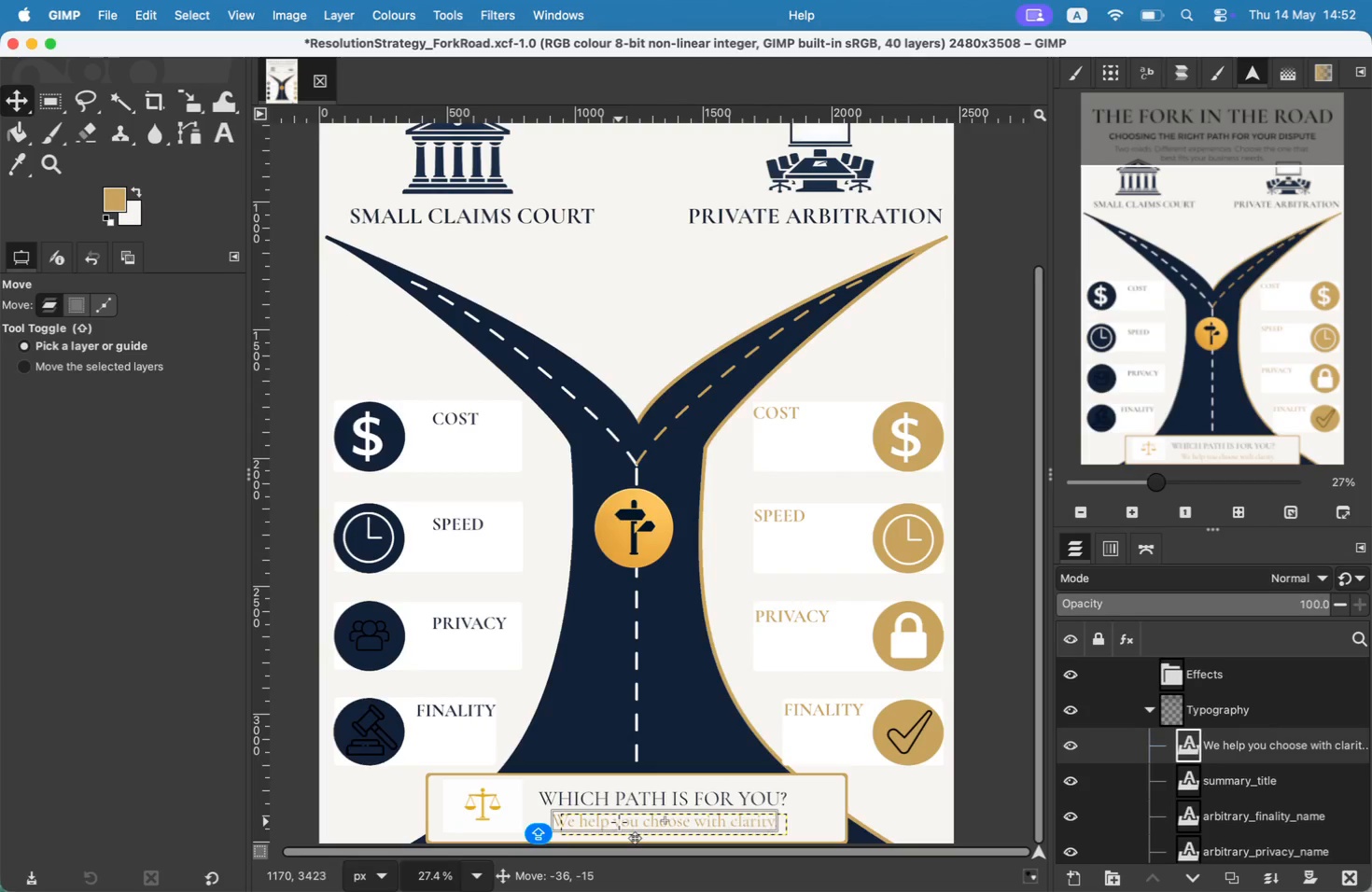 
left_click_drag(start_coordinate=[628, 826], to_coordinate=[637, 854])
 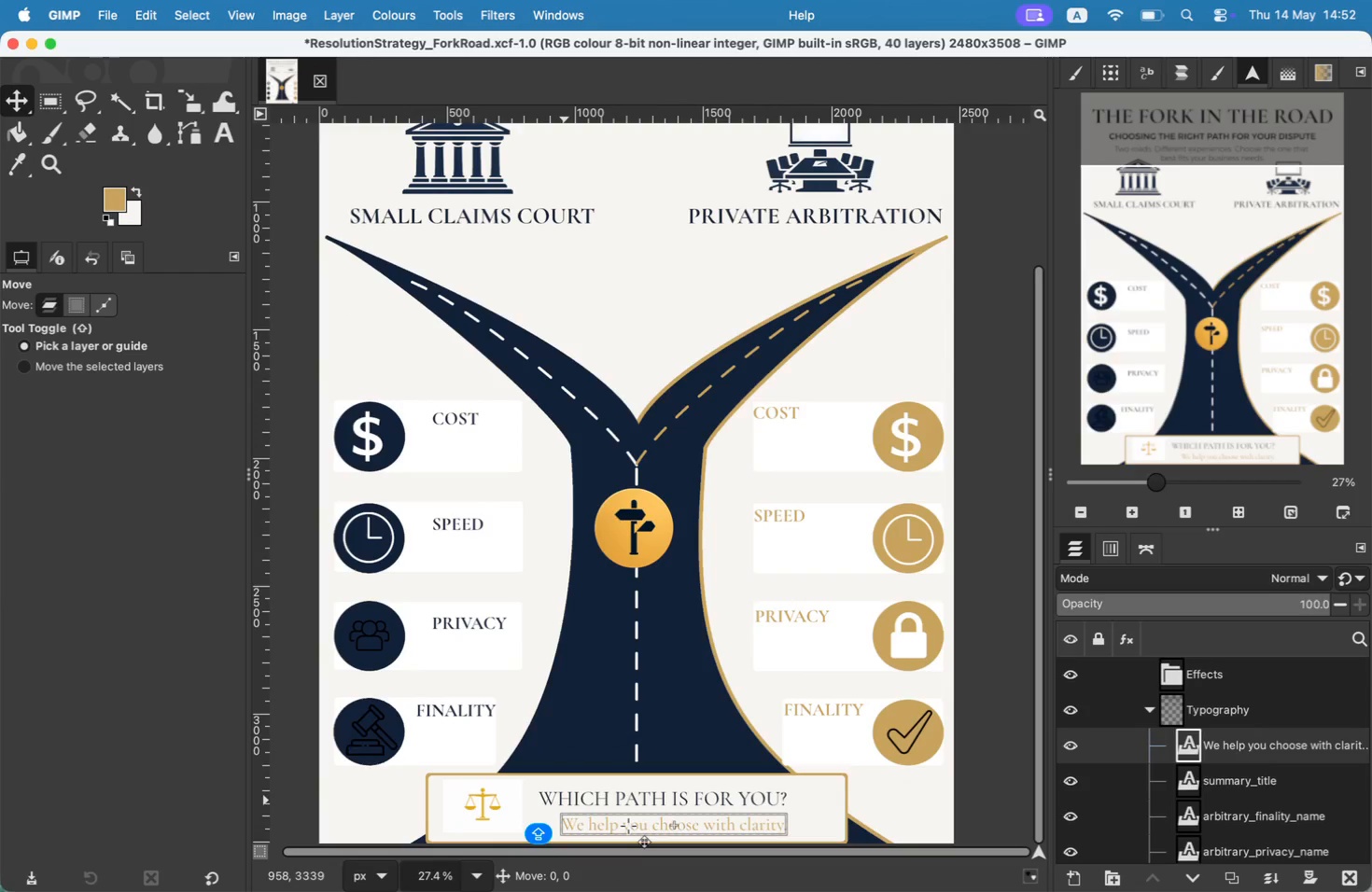 
key(Meta+CommandLeft)
 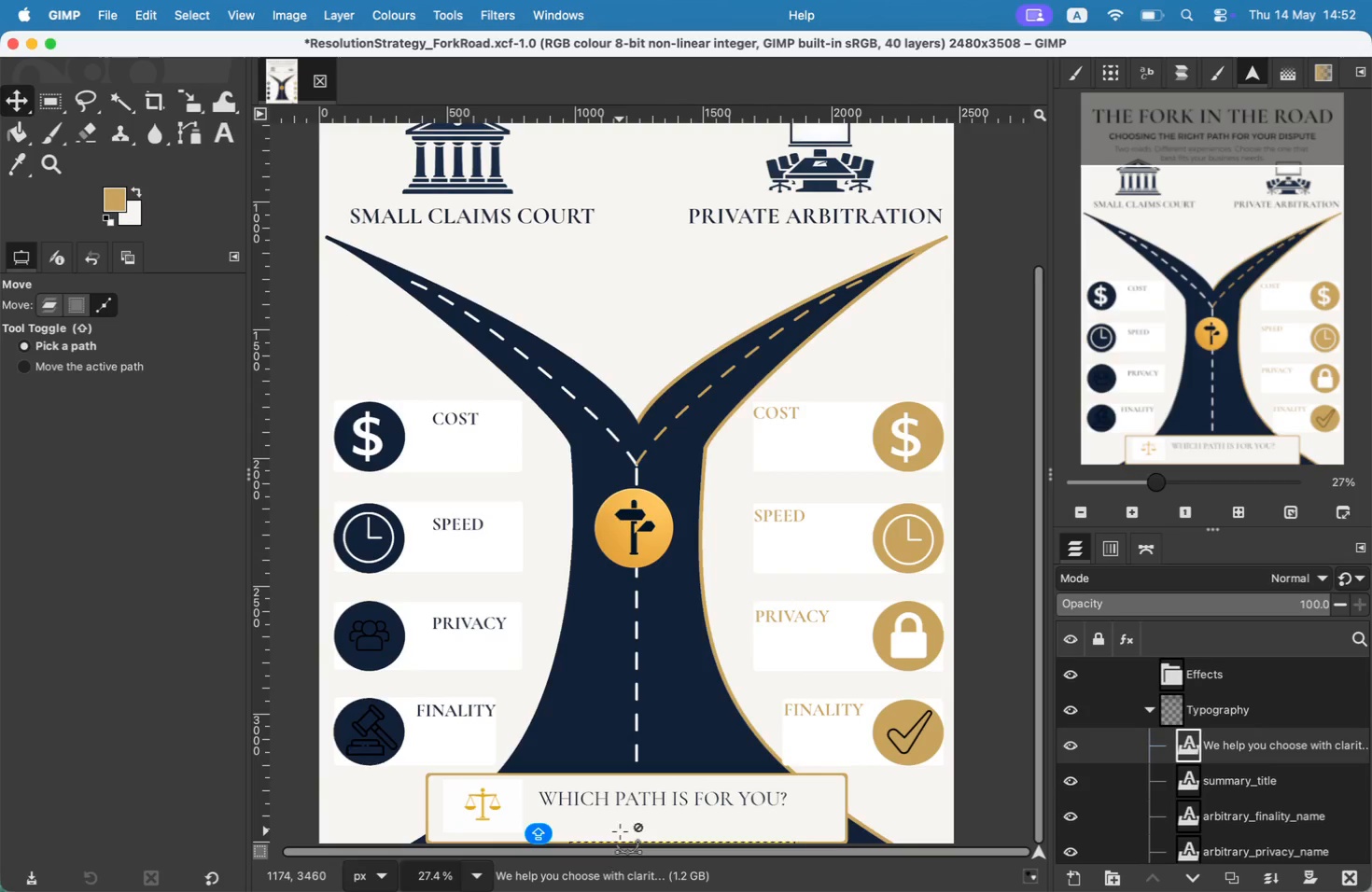 
key(Meta+Z)
 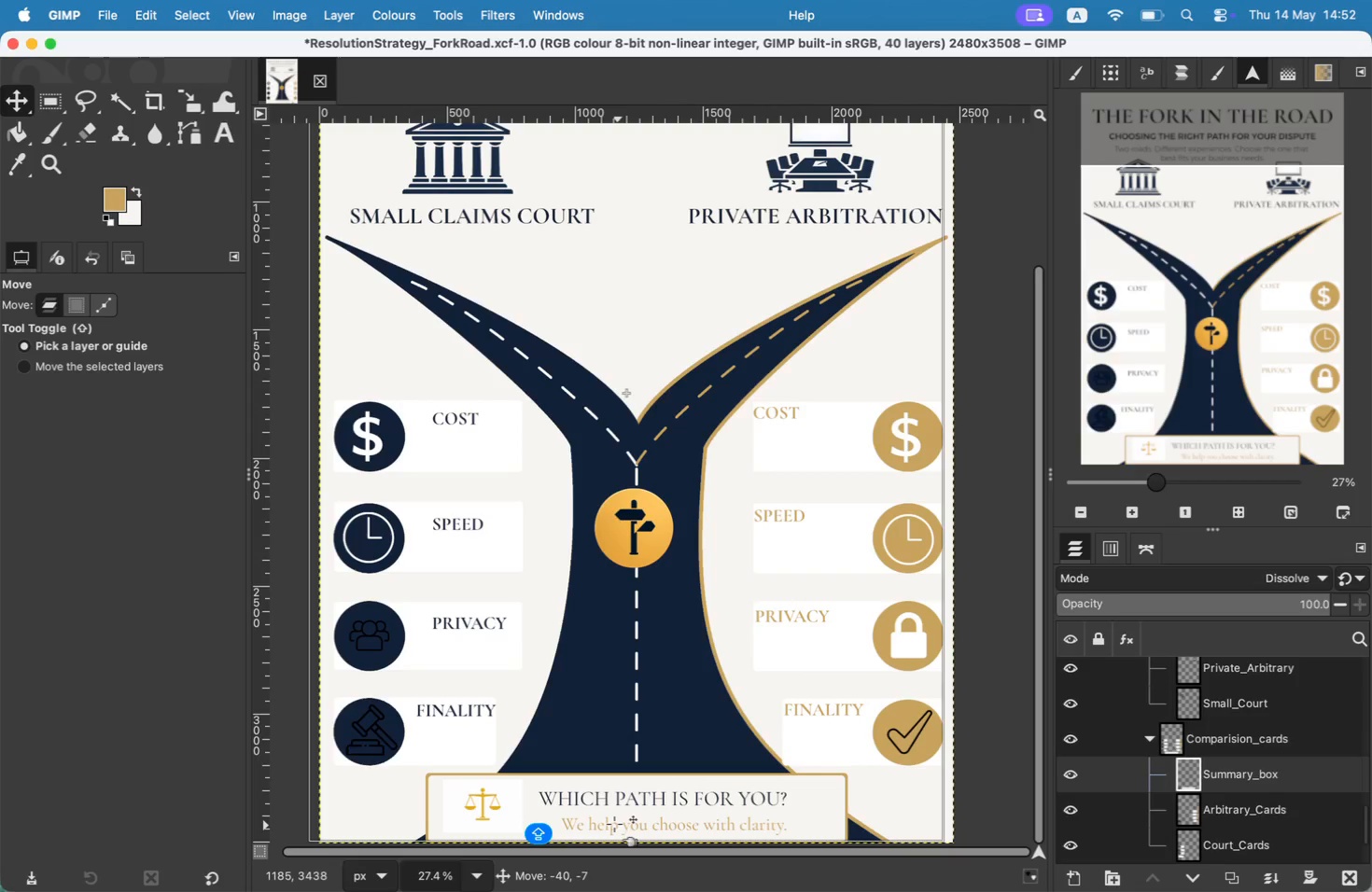 
left_click_drag(start_coordinate=[623, 826], to_coordinate=[614, 824])
 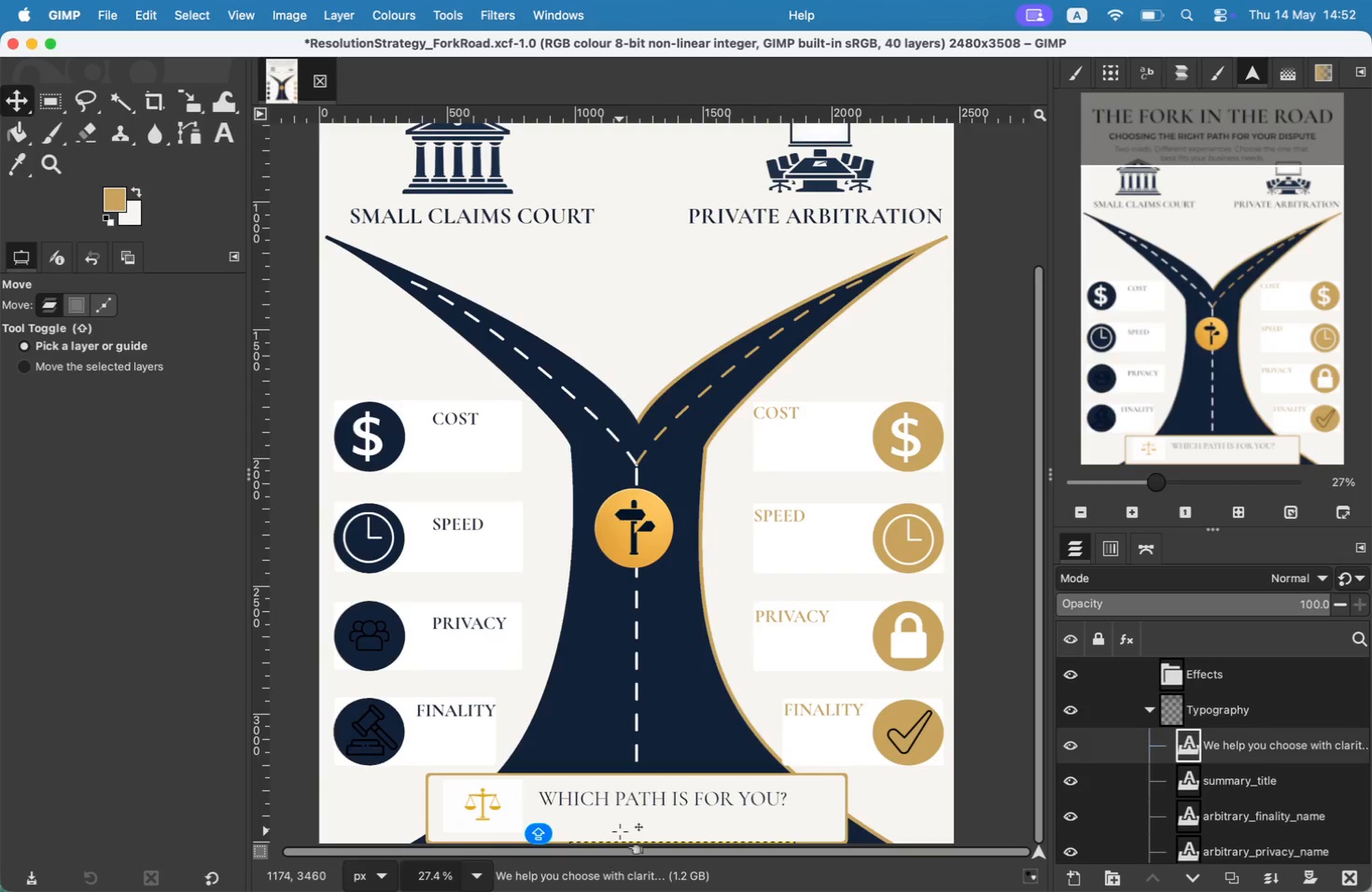 
key(Meta+CommandLeft)
 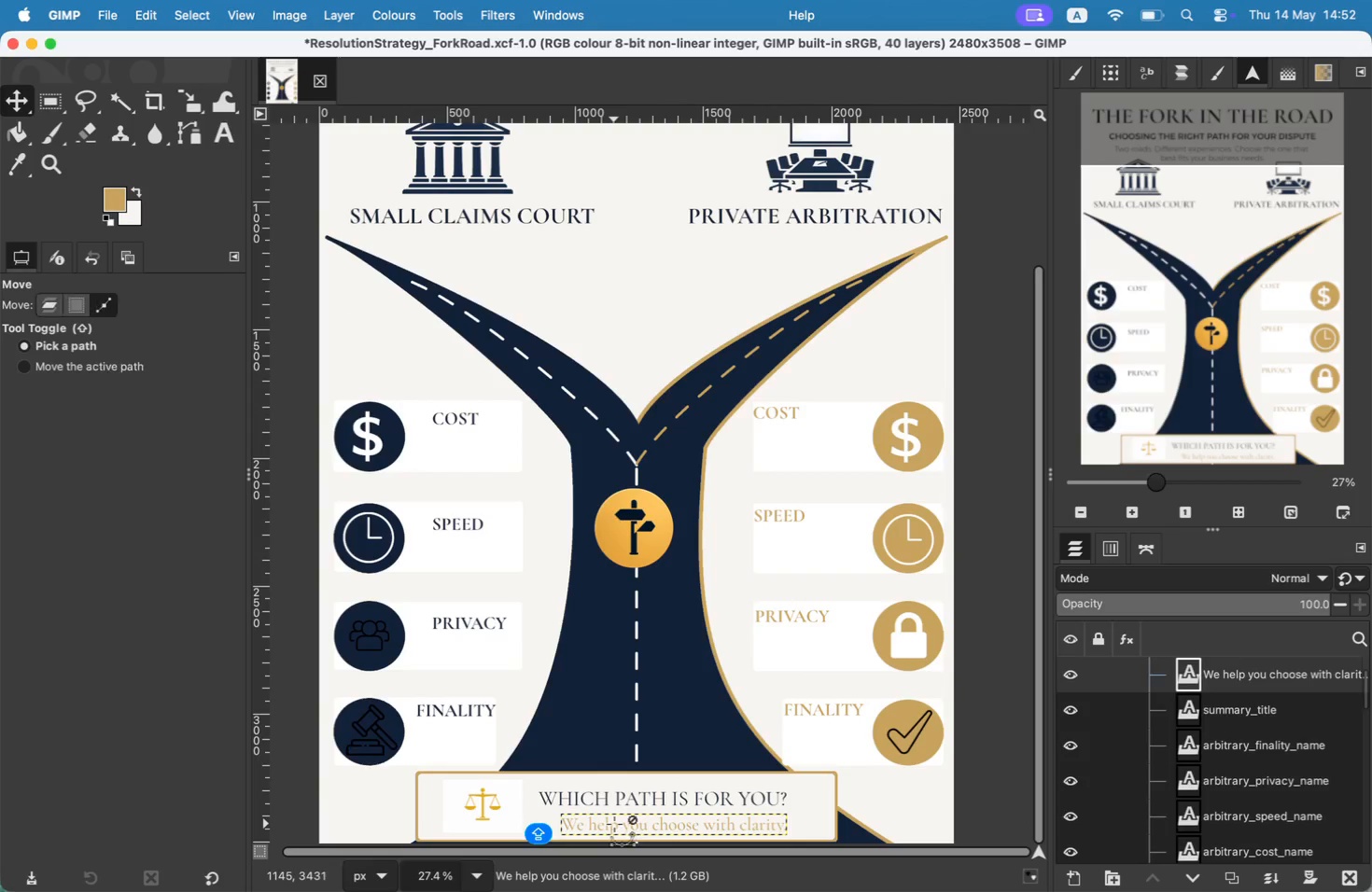 
key(Meta+Z)
 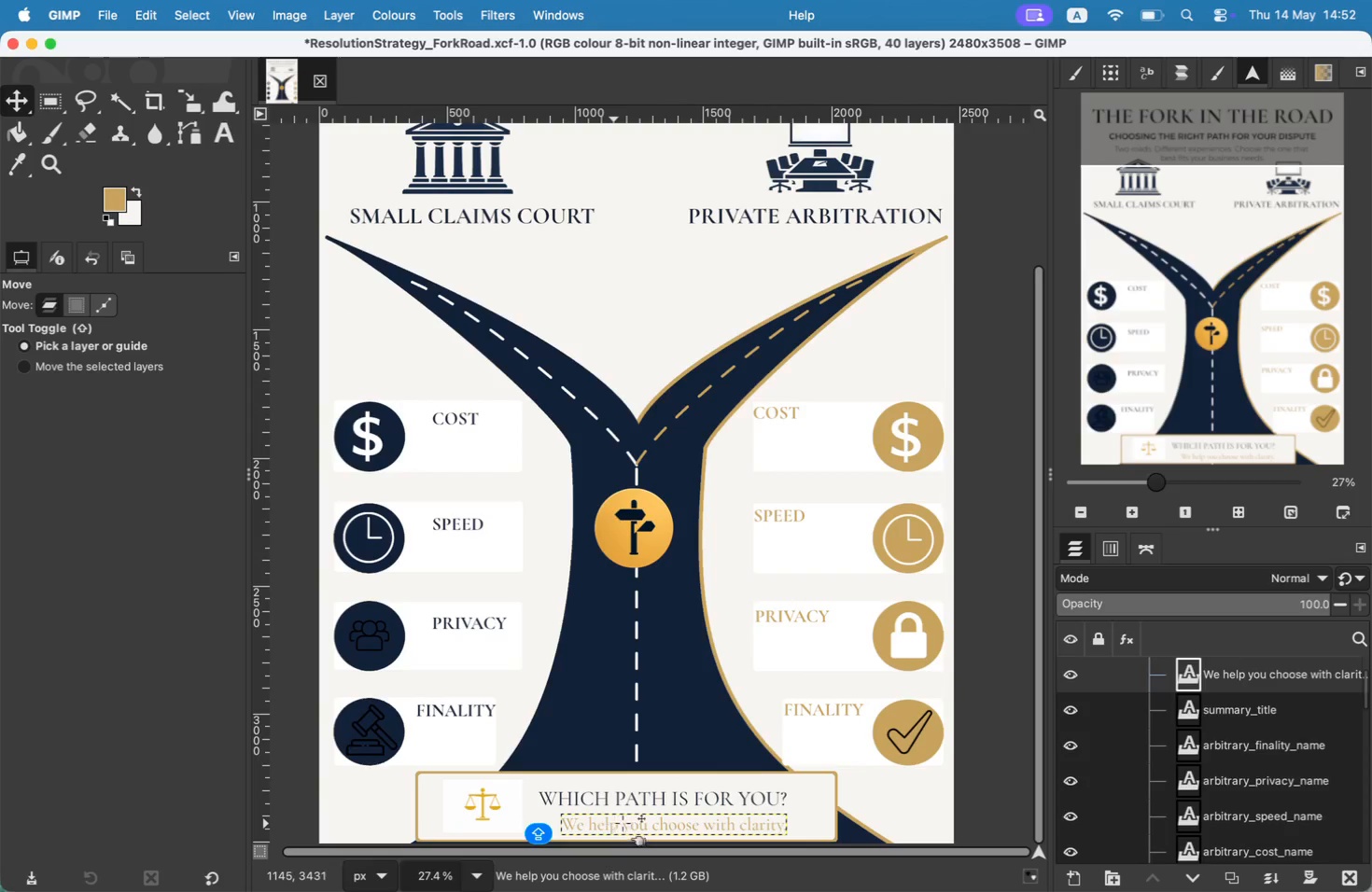 
left_click_drag(start_coordinate=[705, 823], to_coordinate=[693, 820])
 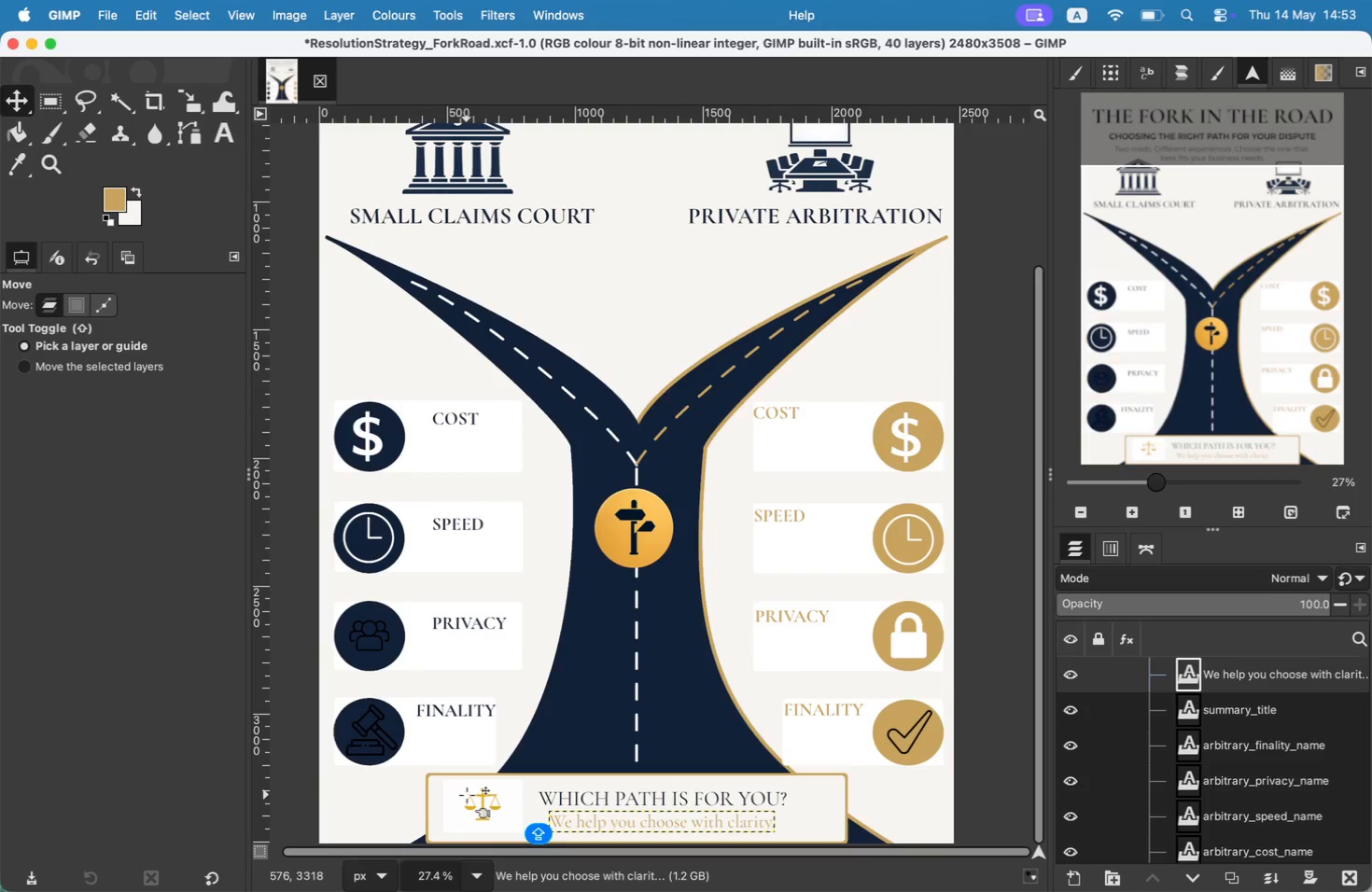 
wait(11.61)
 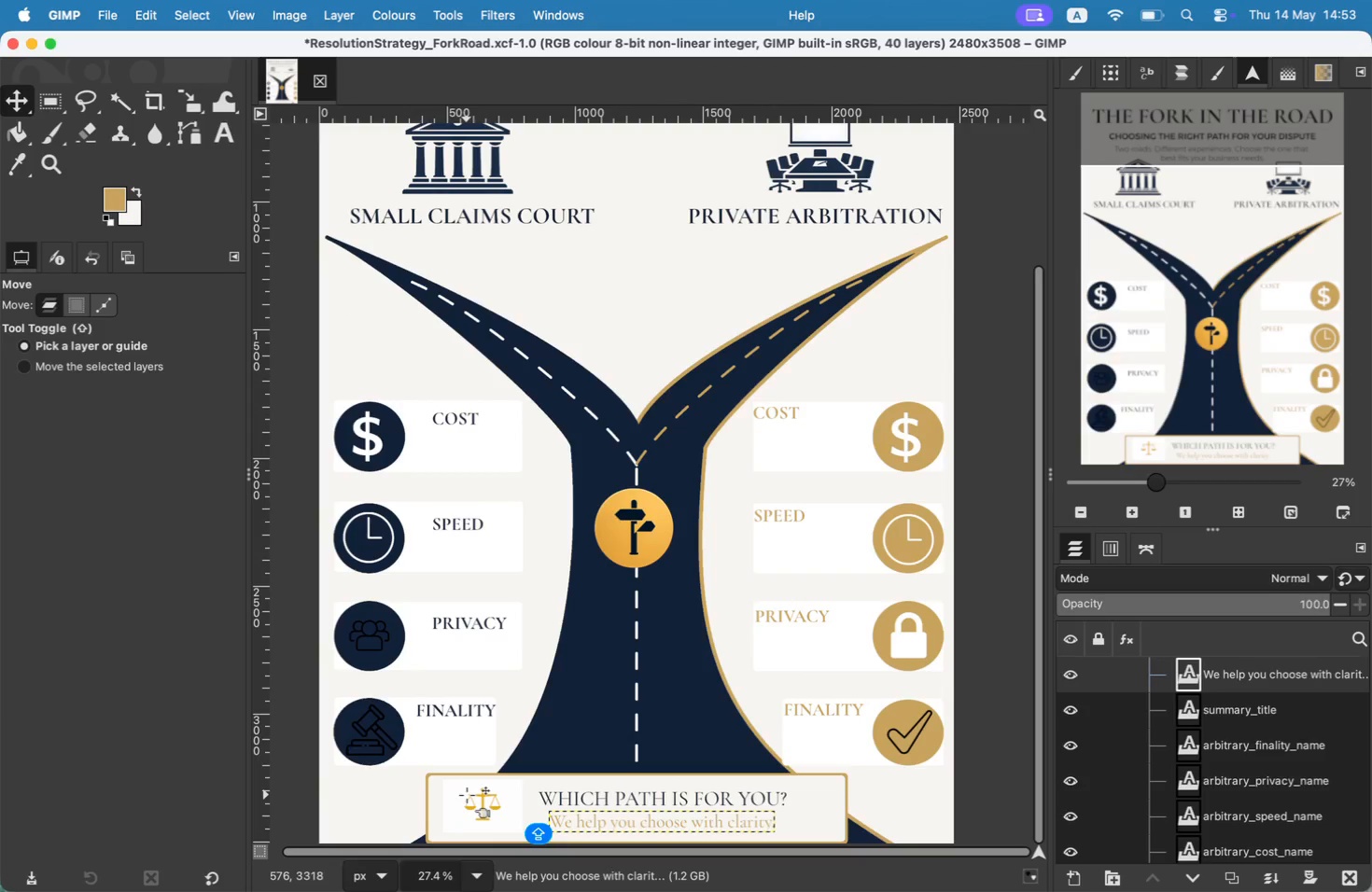 
type(summary_subtext)
 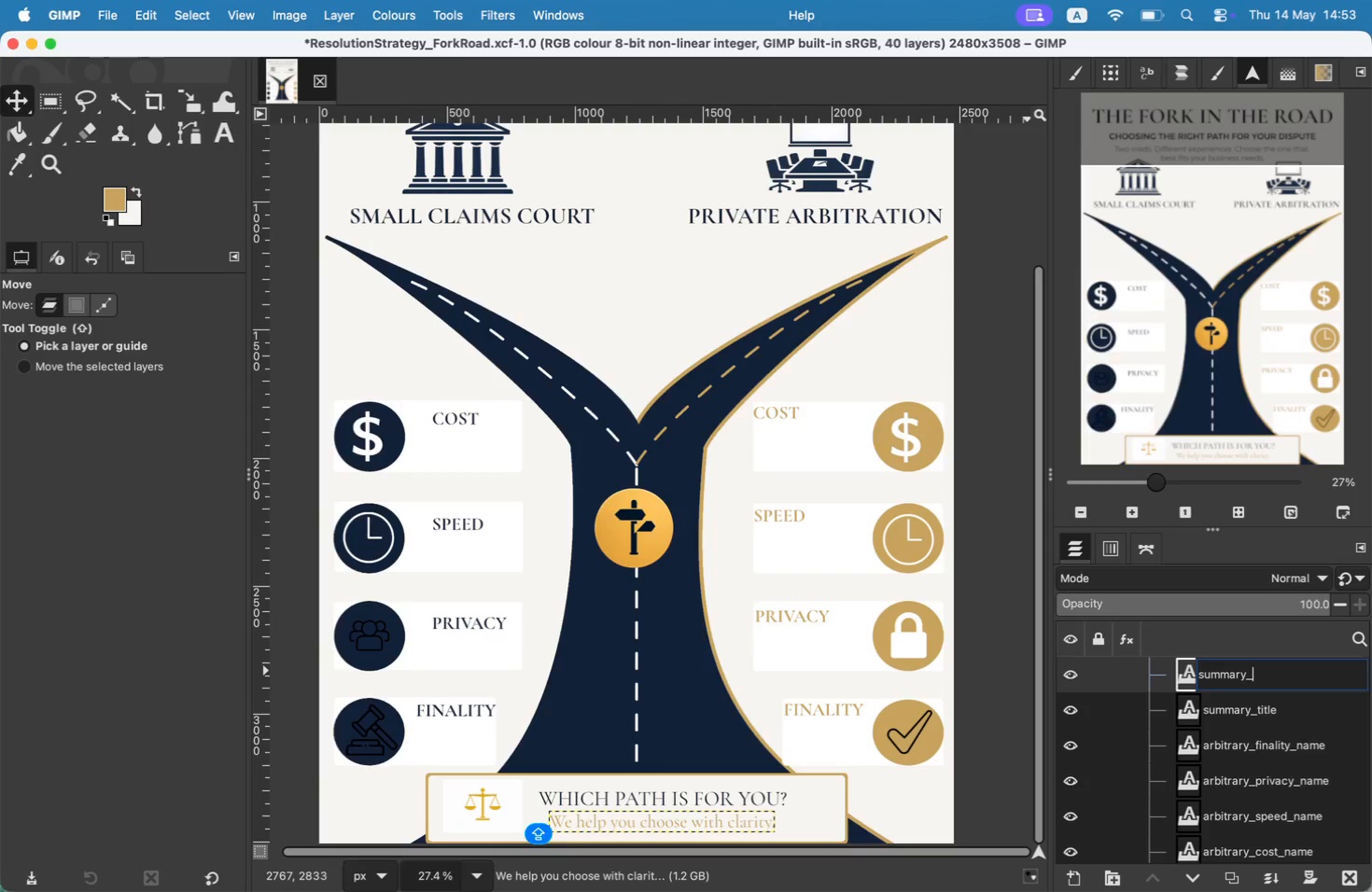 
 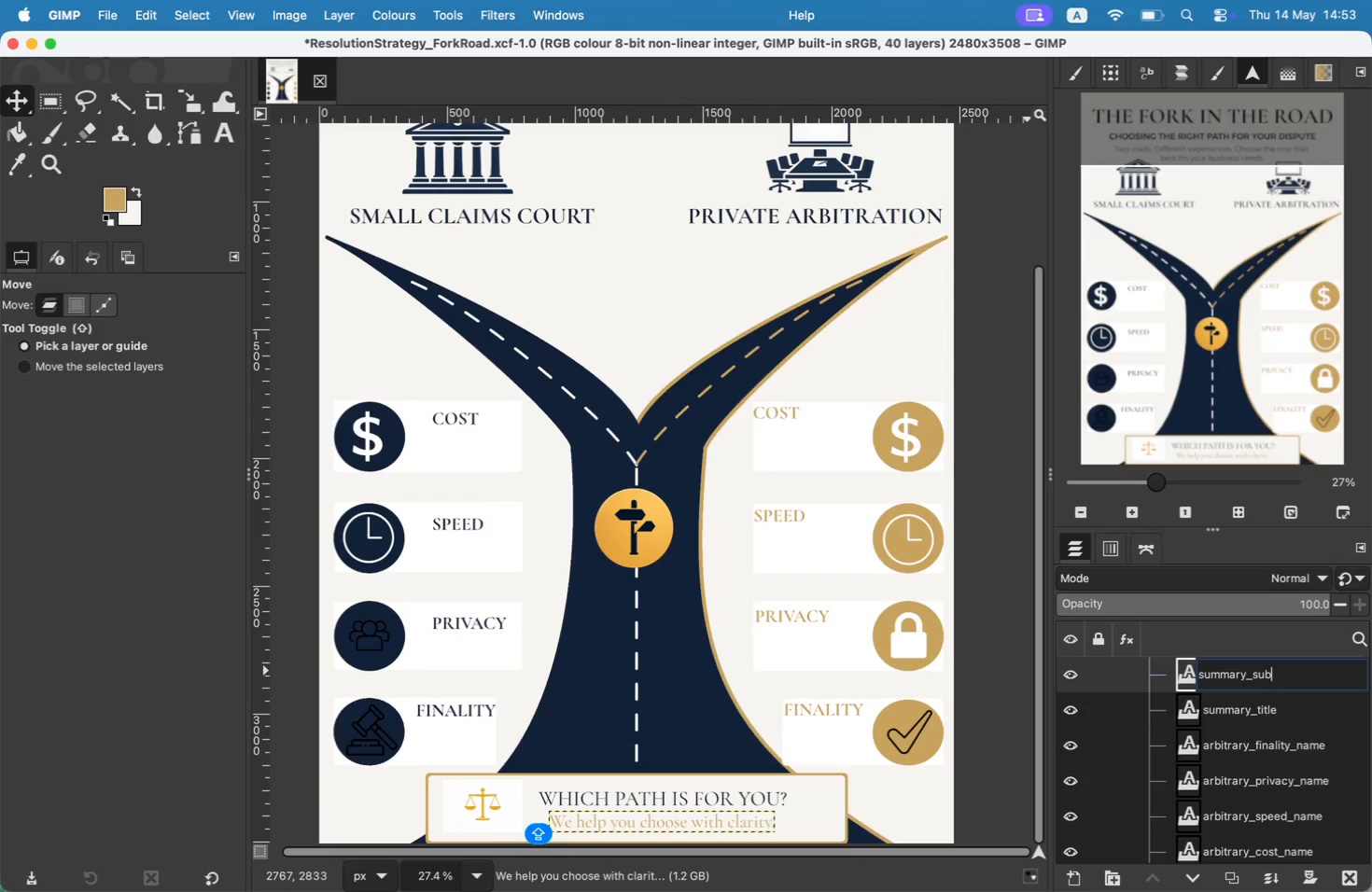 
key(Enter)
 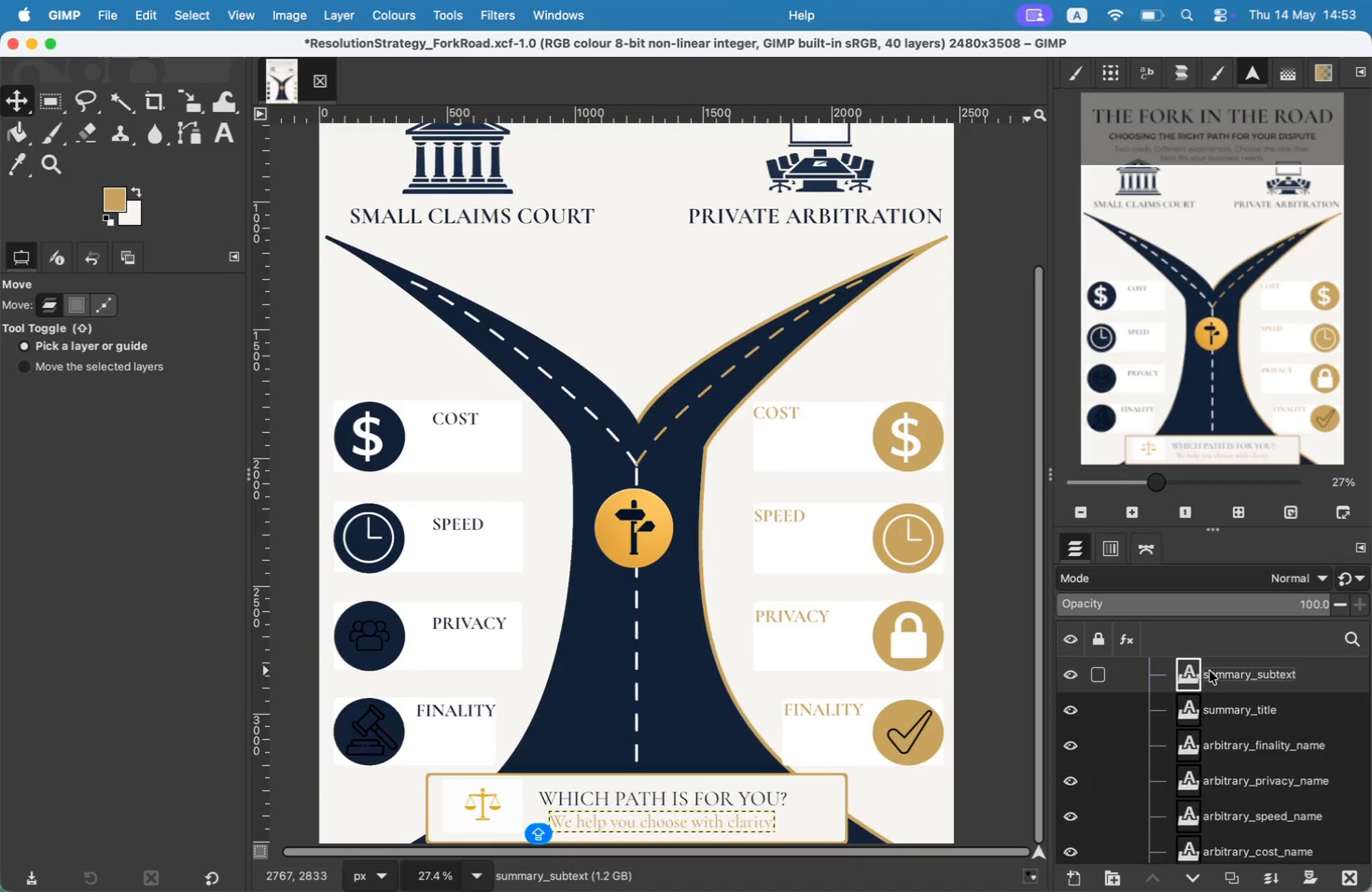 
scroll: coordinate [1283, 714], scroll_direction: up, amount: 4.0
 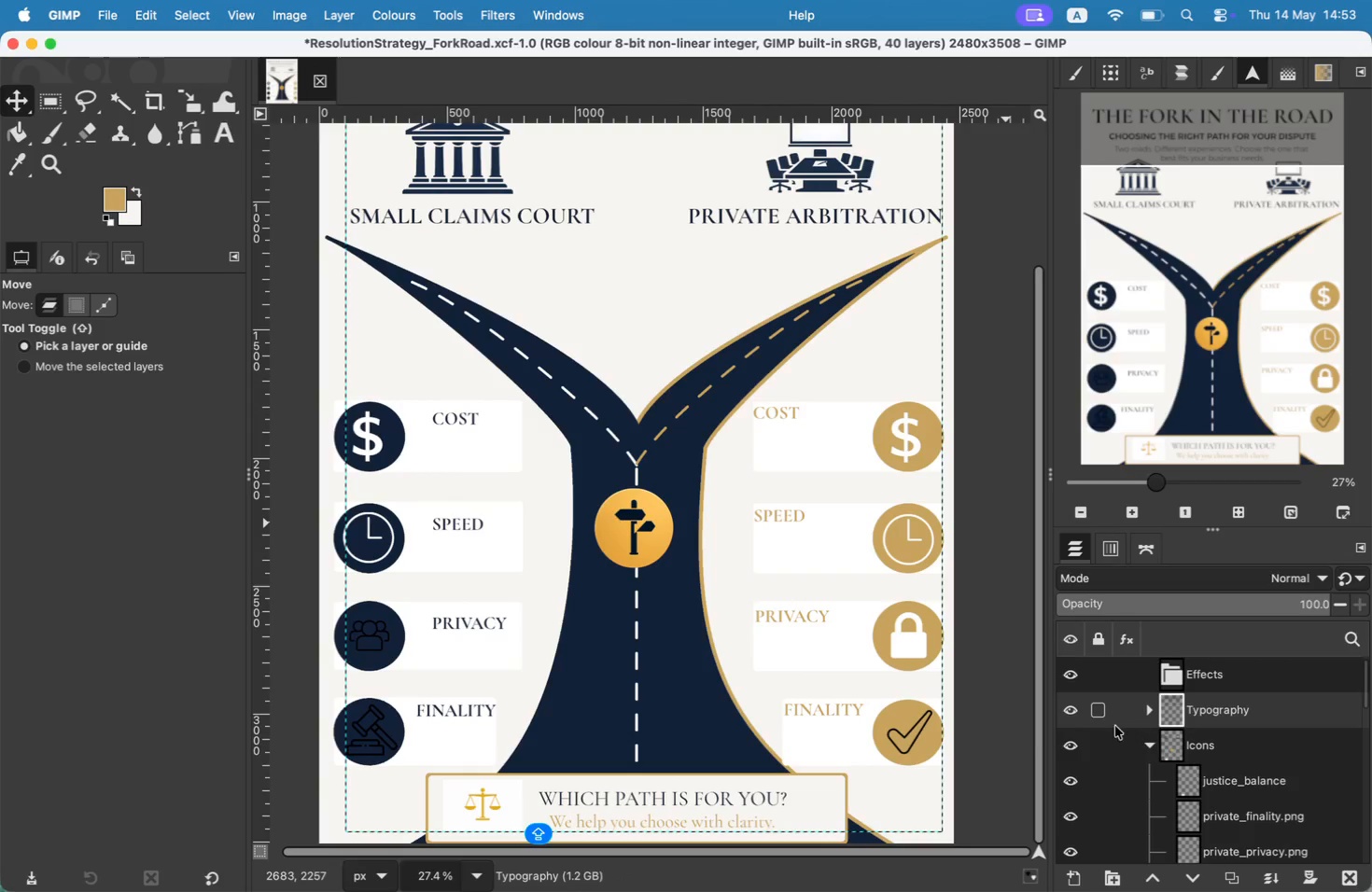 
left_click([1197, 680])
 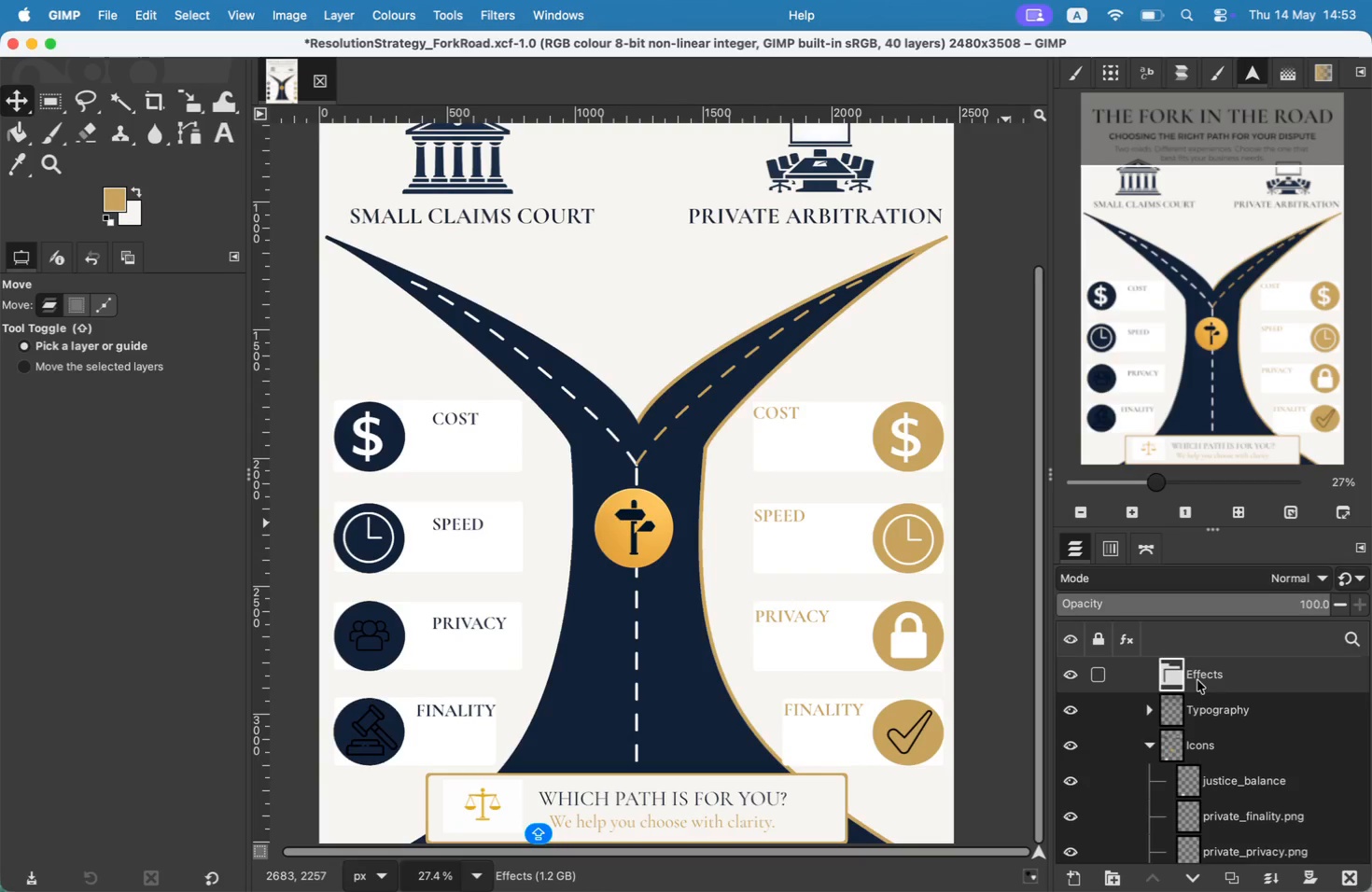 
wait(12.23)
 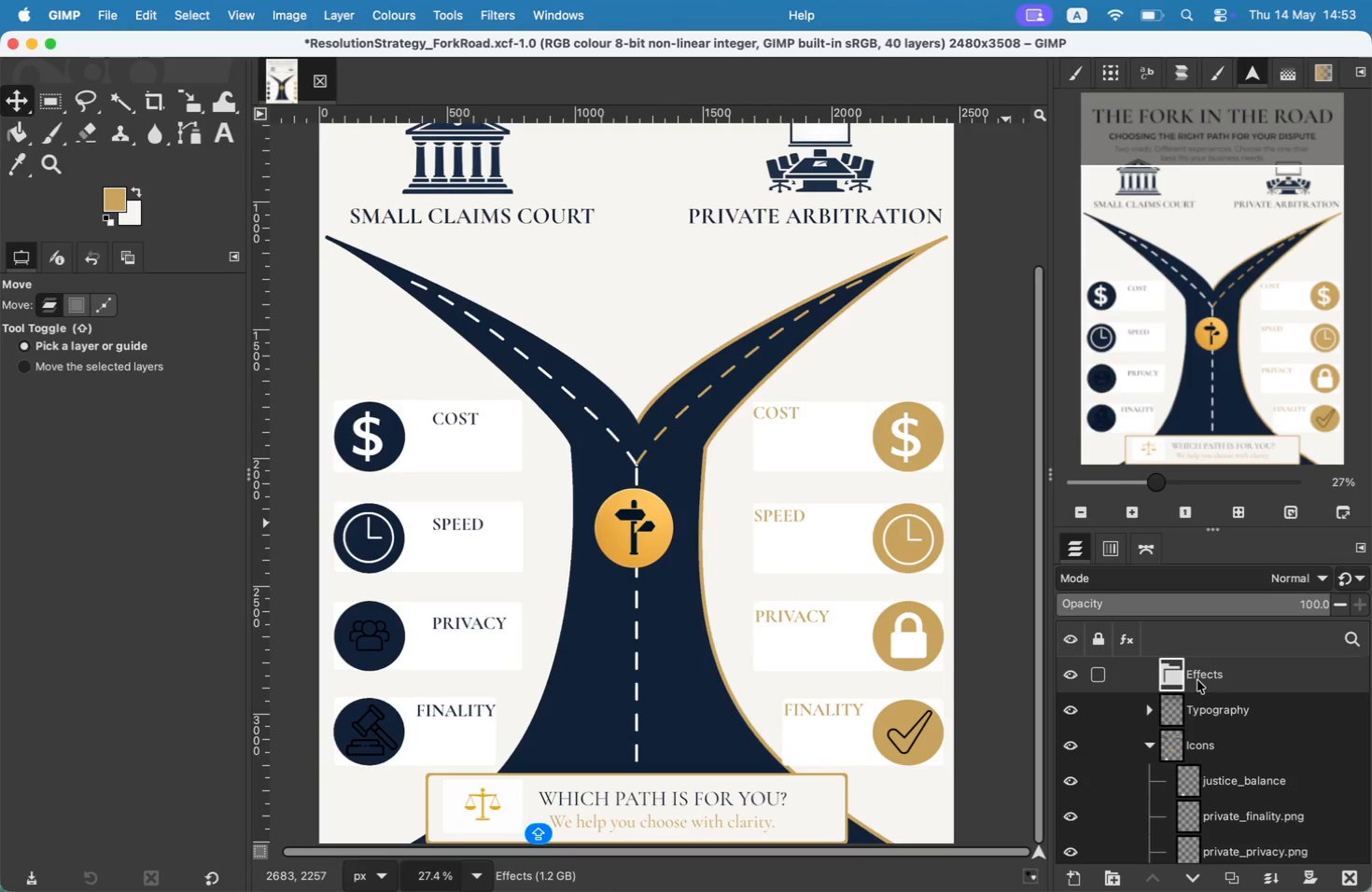 
left_click([1127, 857])